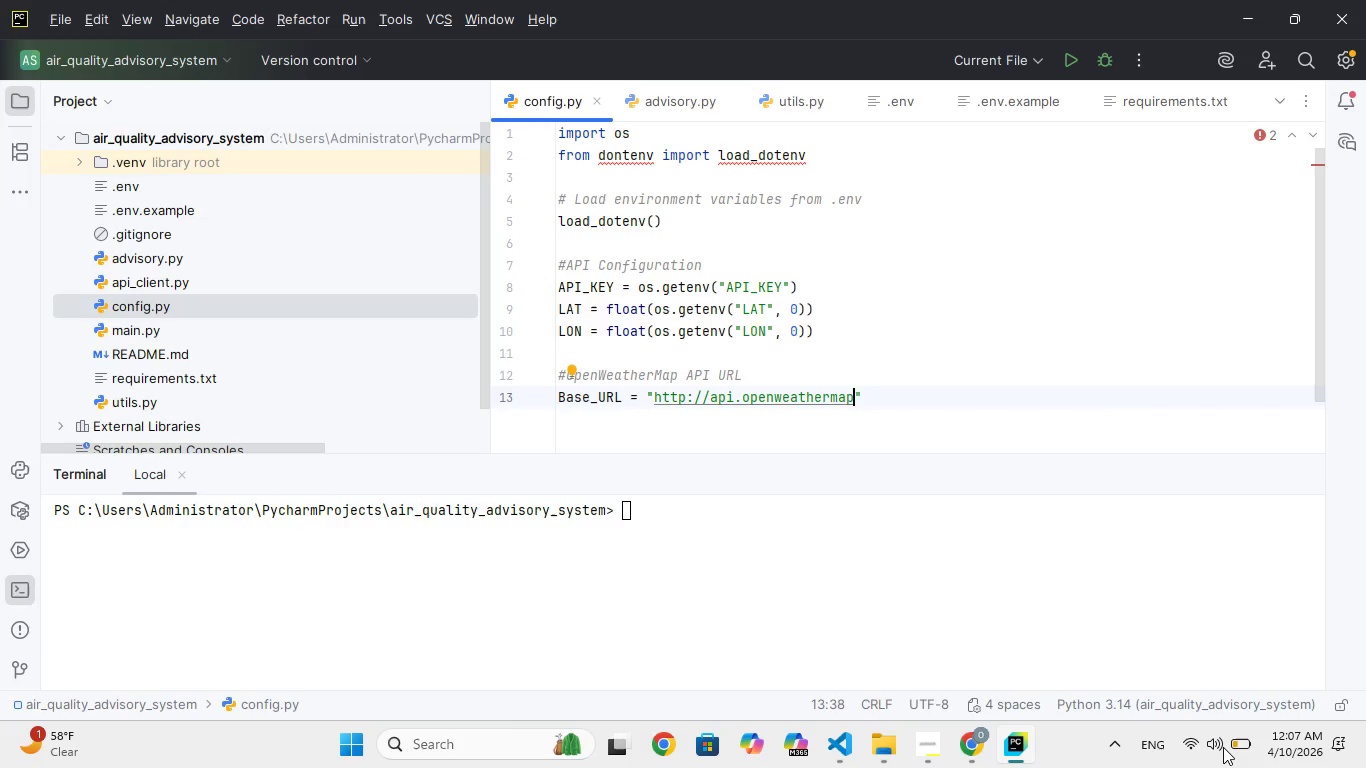 
wait(7.27)
 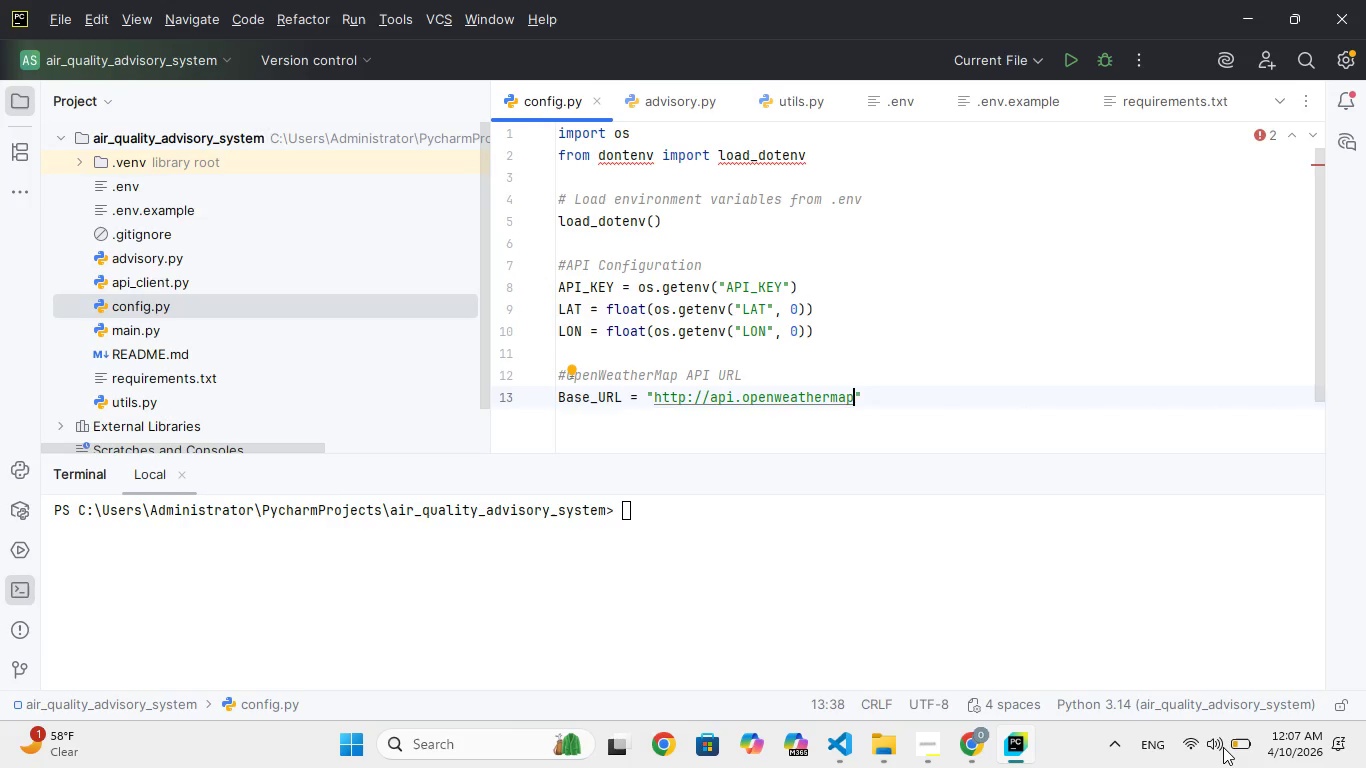 
type(.org/data/25)
 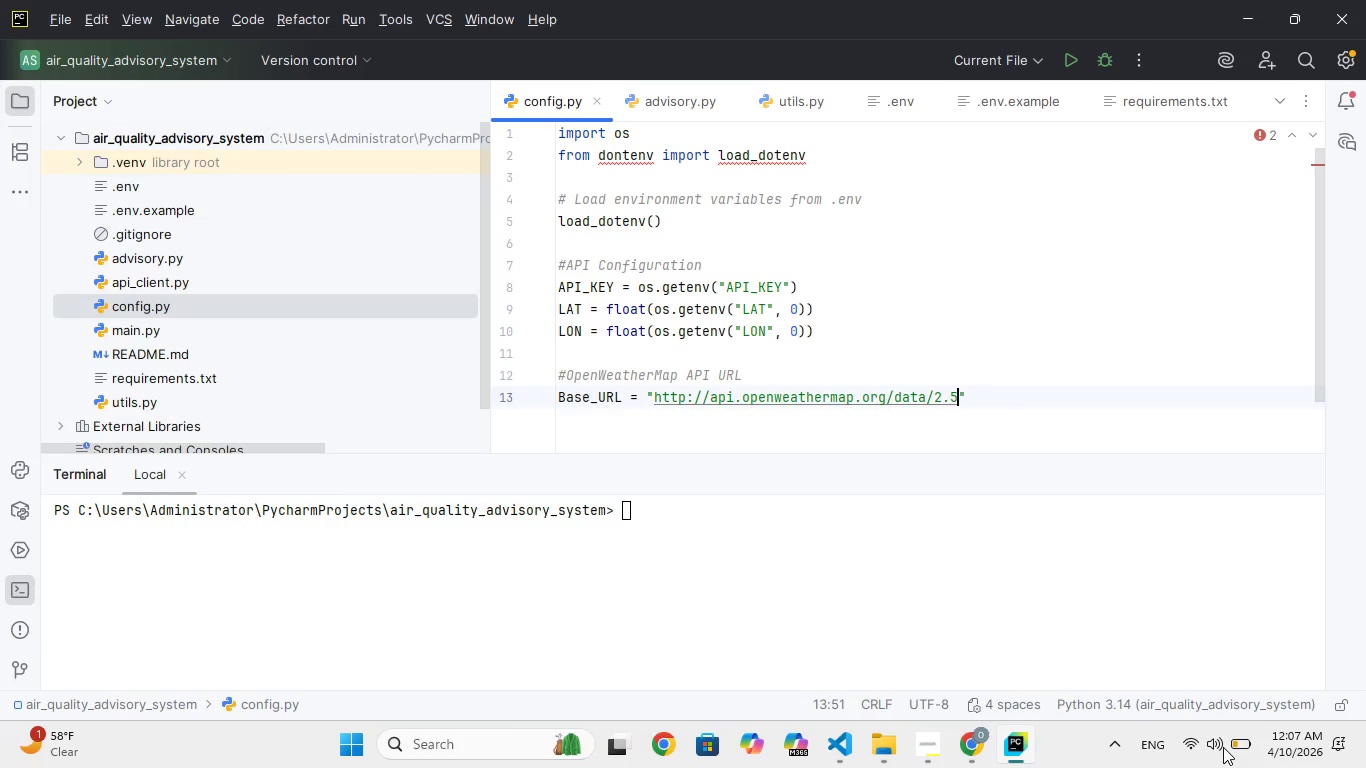 
type(/air_pollution)
 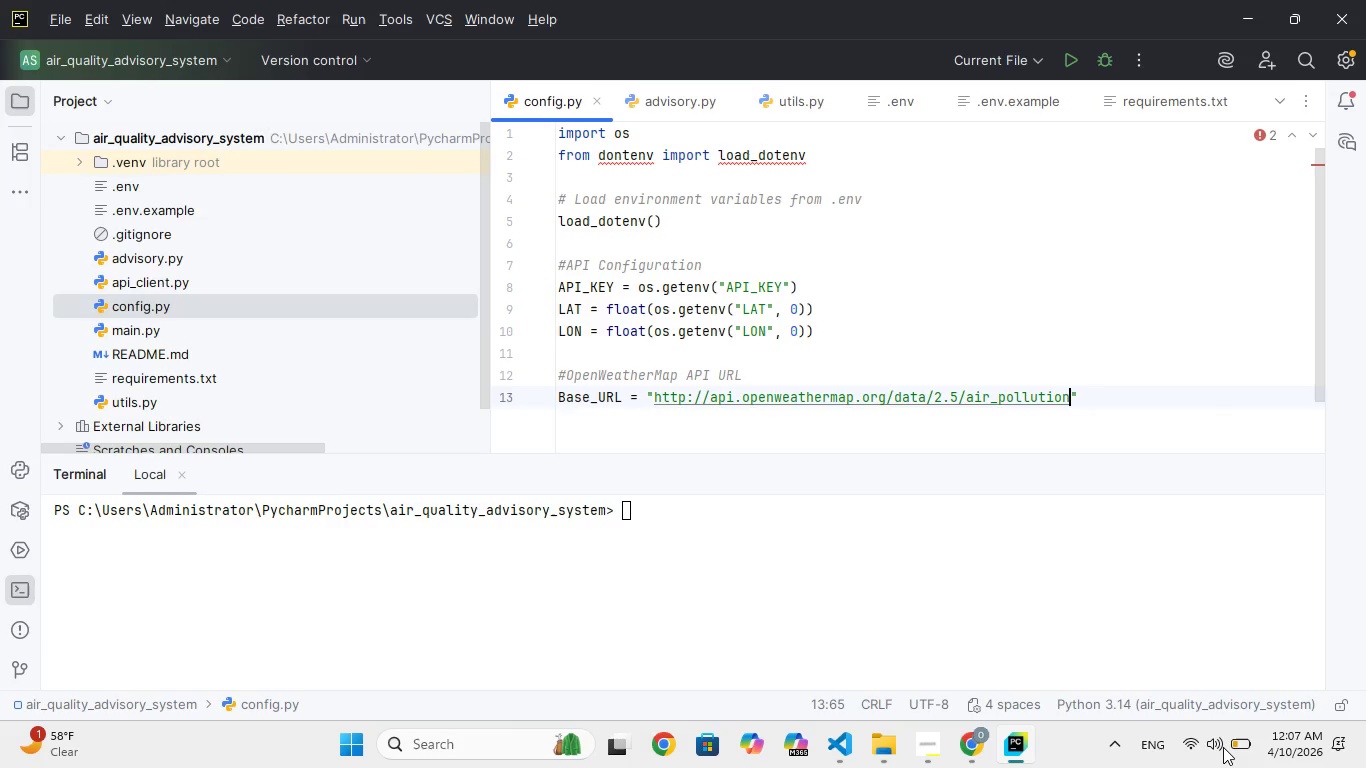 
key(ArrowRight)
 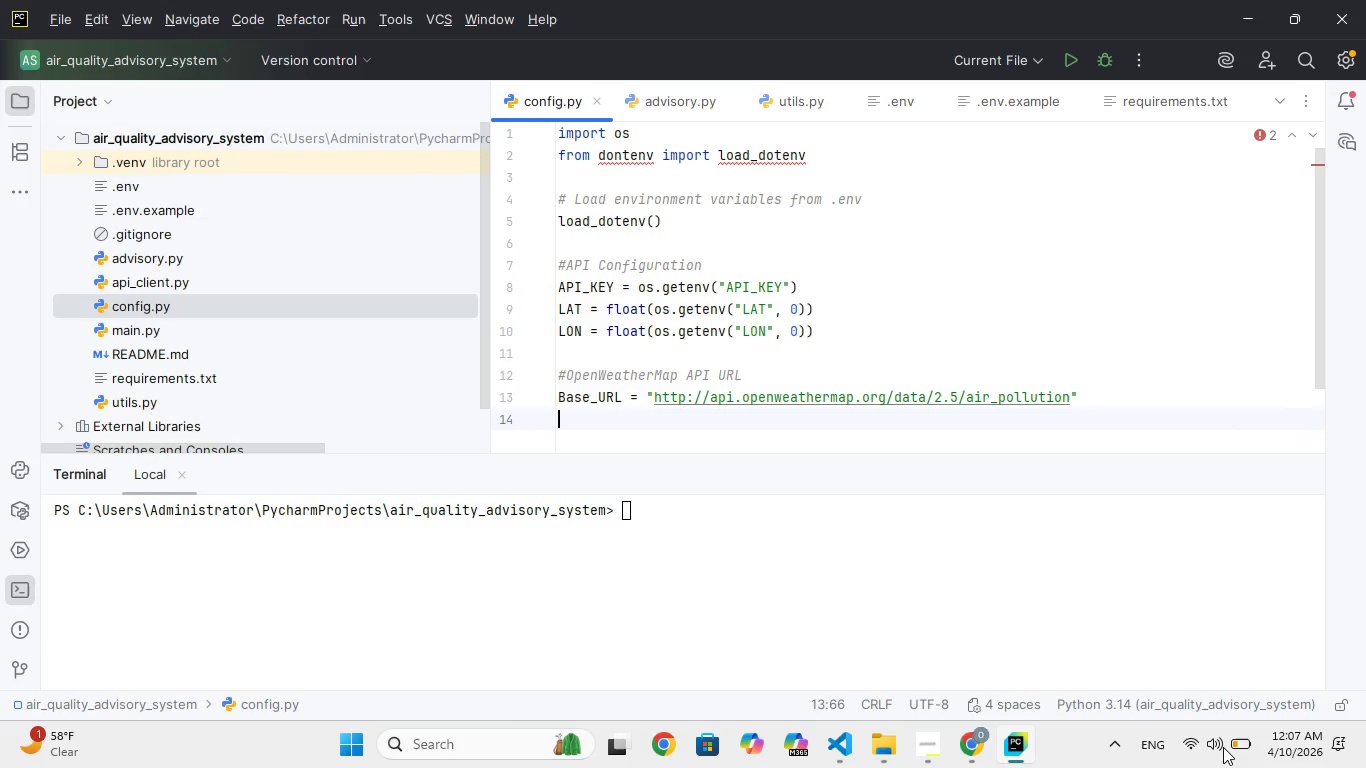 
key(Enter)
 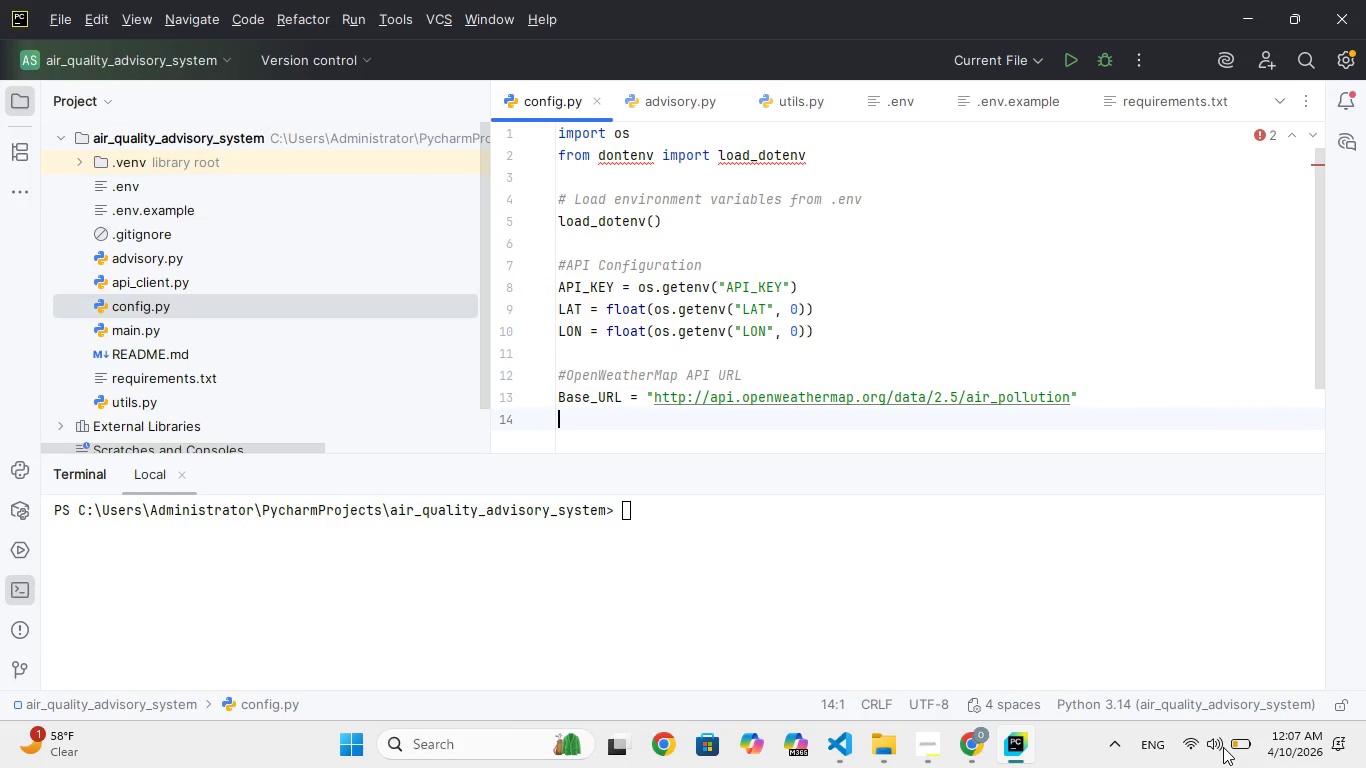 
key(Enter)
 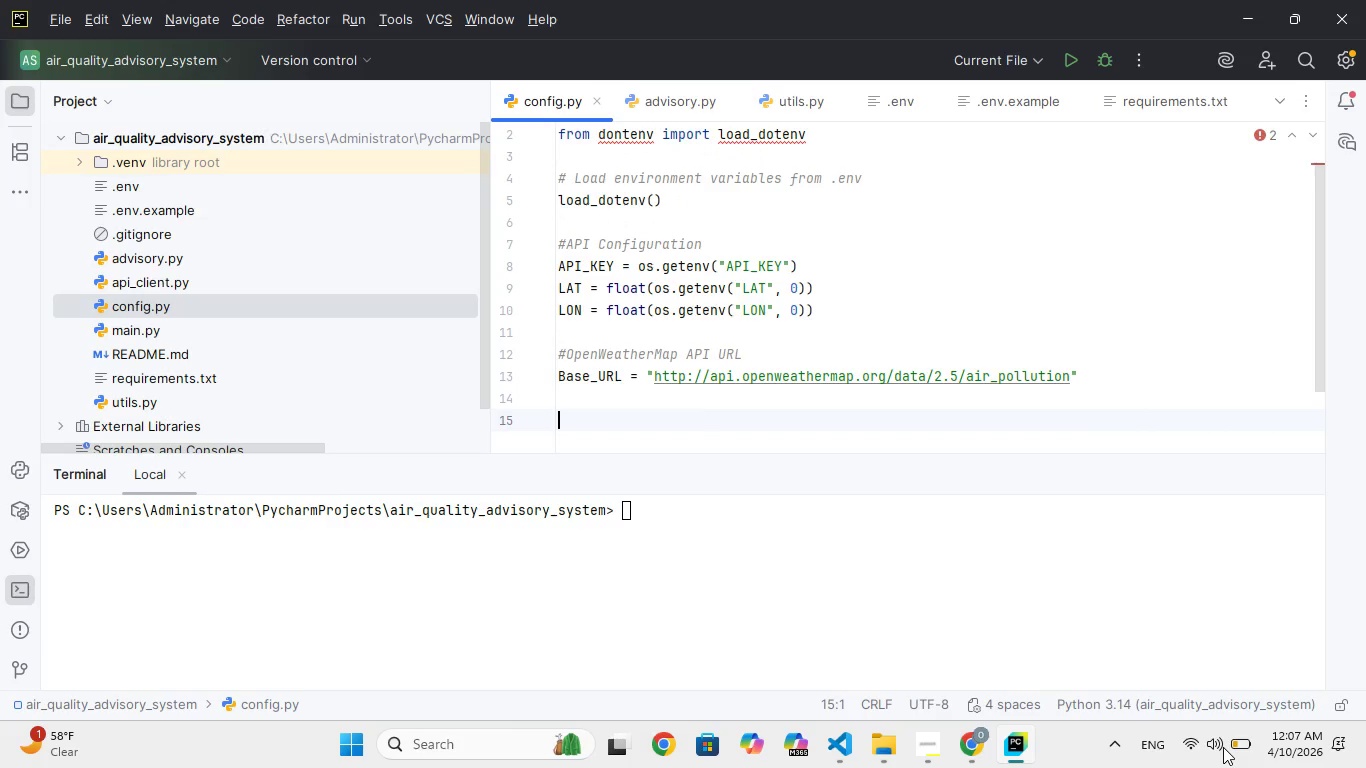 
key(Shift+3)
 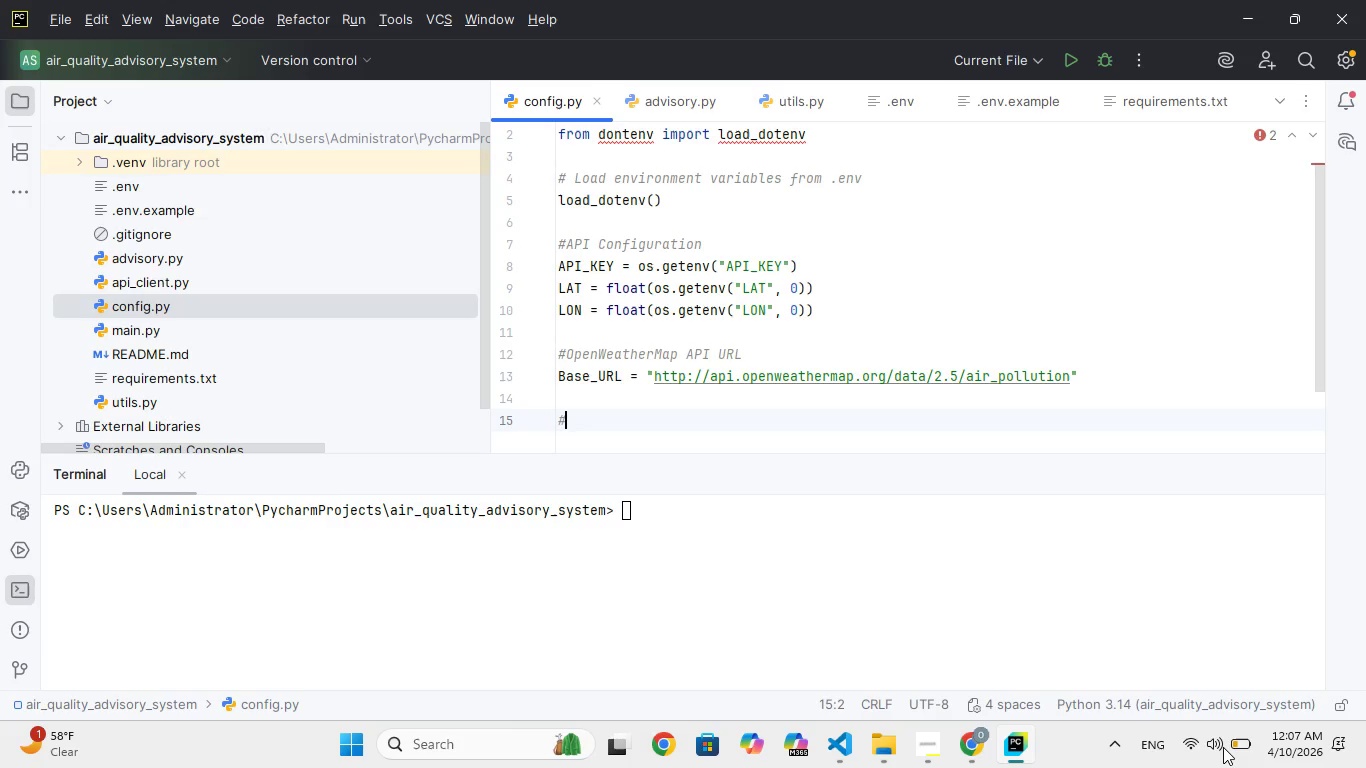 
wait(10.76)
 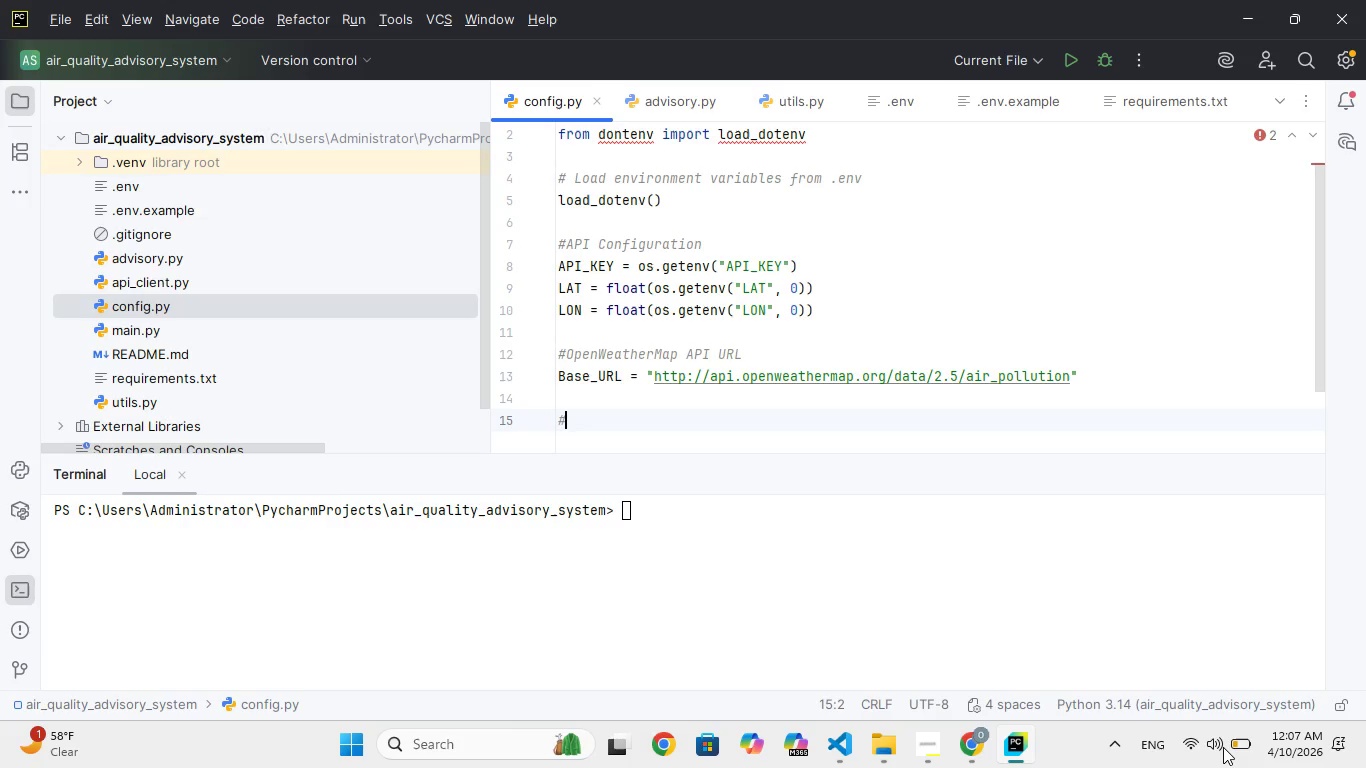 
type(Advisory Mappig (based on AQL evel)
key(Backspace)
type(s))
 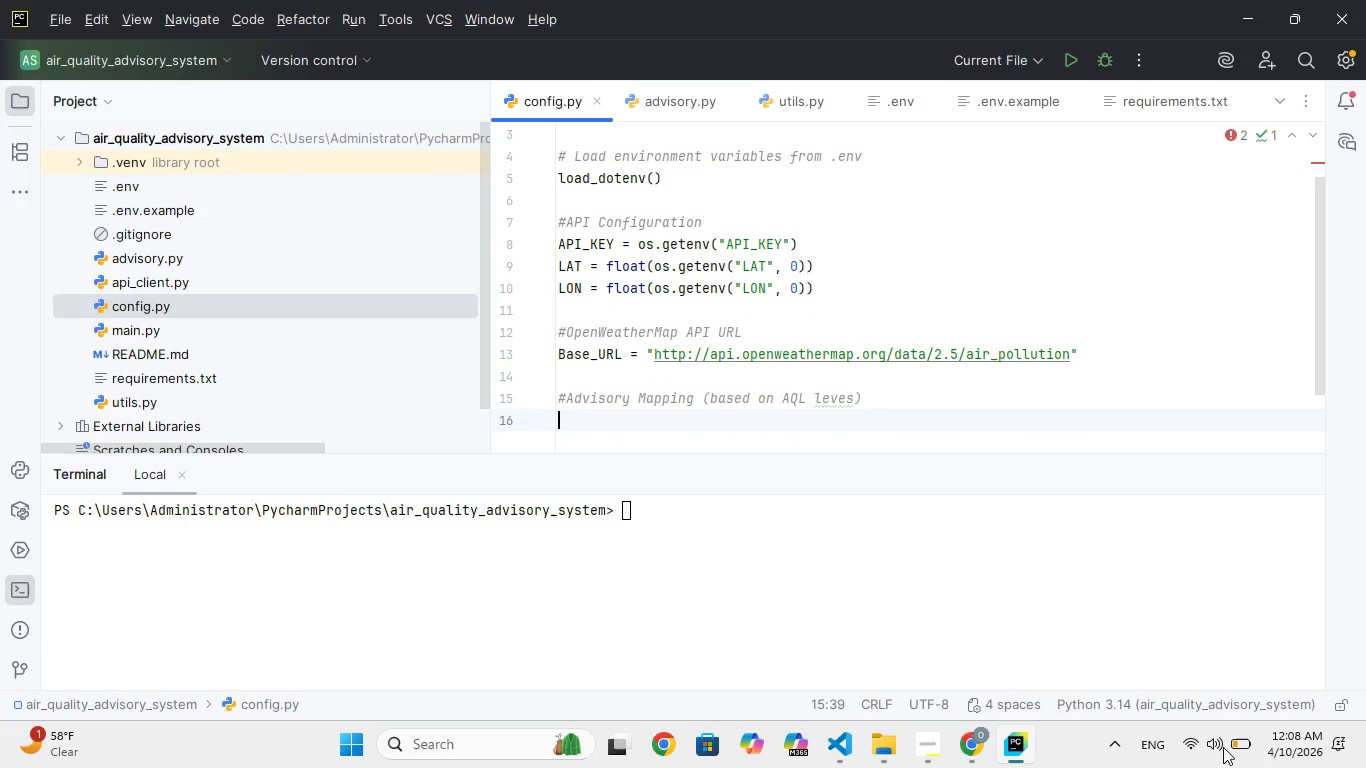 
 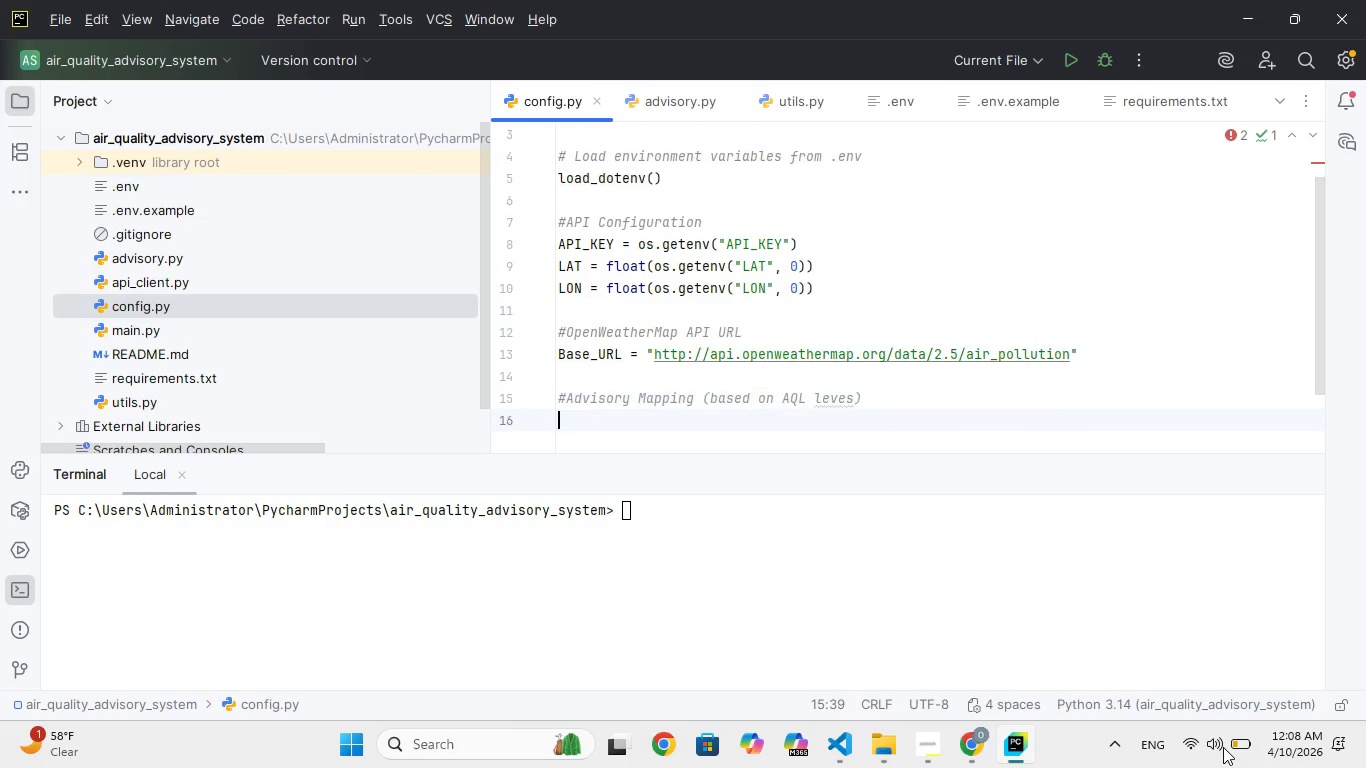 
key(Enter)
 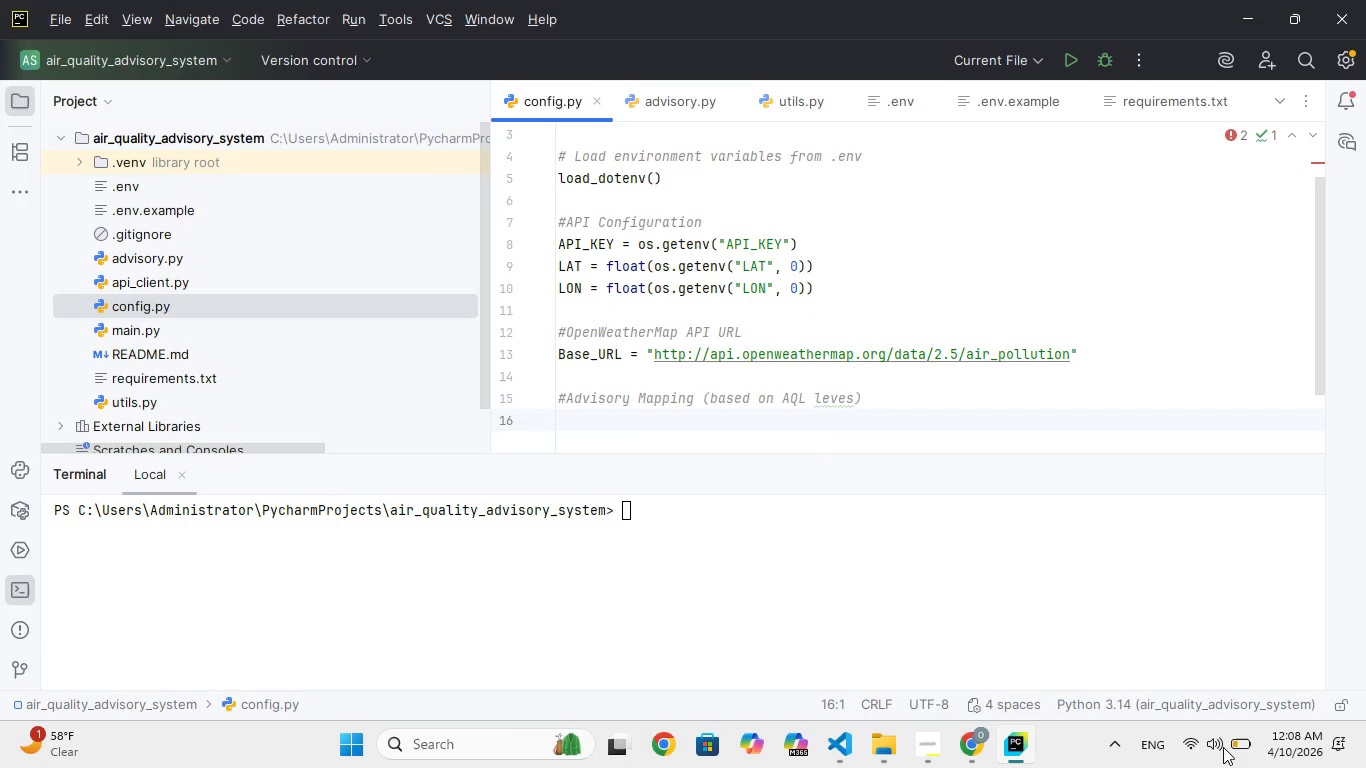 
key(ArrowUp)
 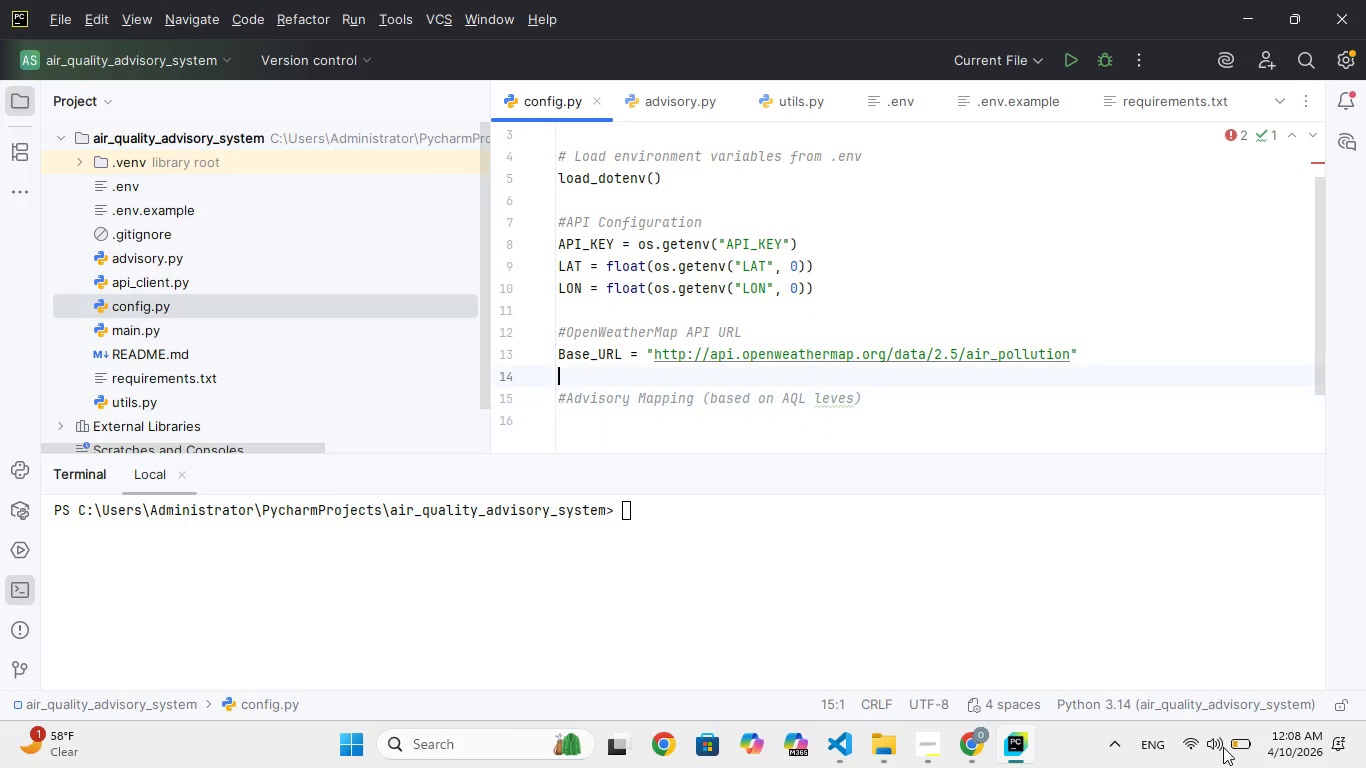 
key(ArrowUp)
 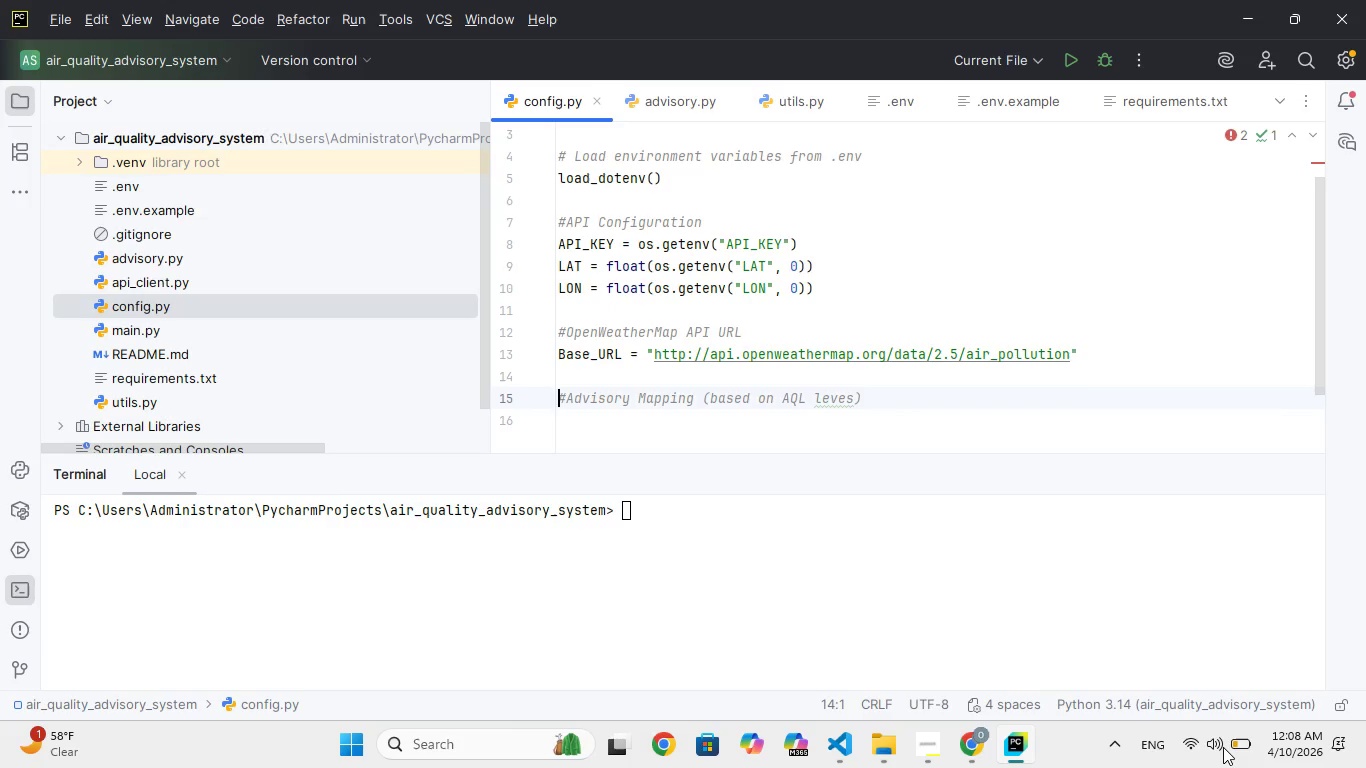 
hold_key(key=ArrowRight, duration=1.52)
 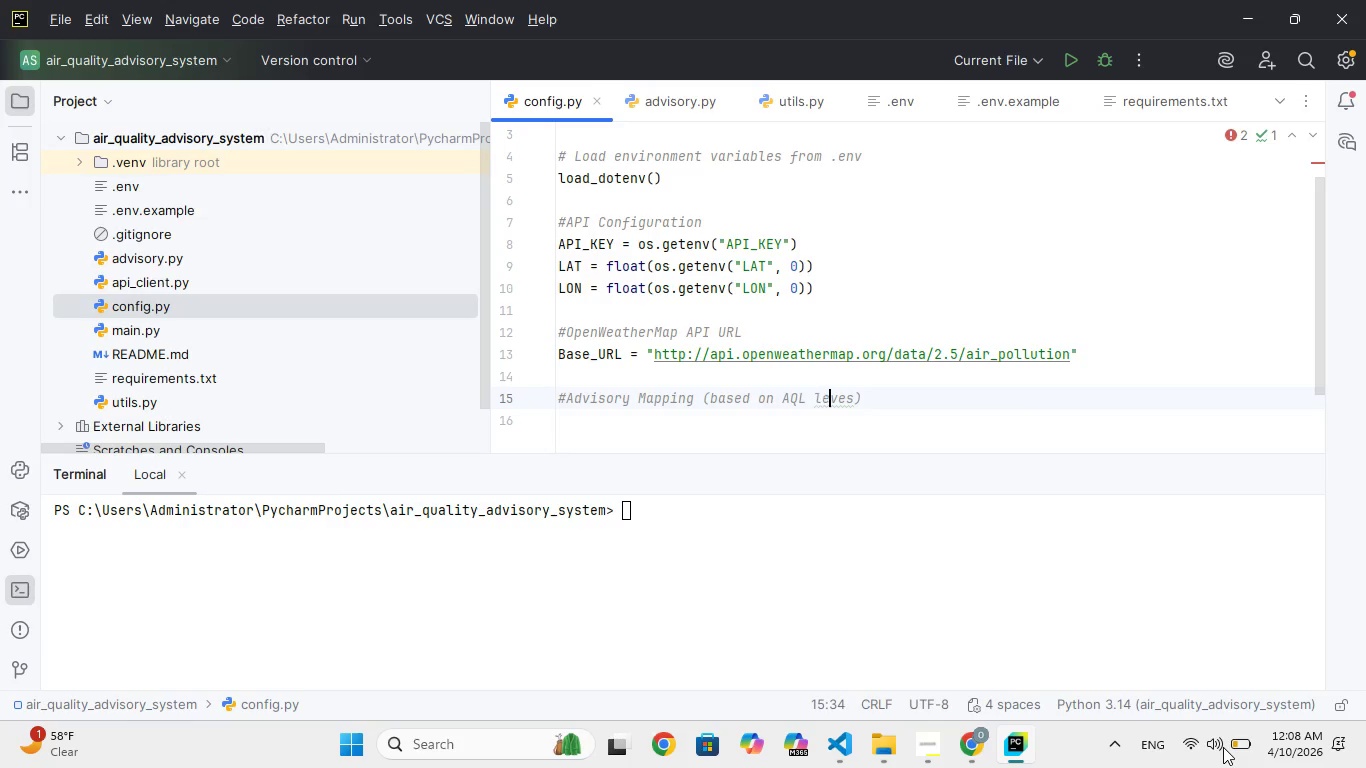 
hold_key(key=ArrowRight, duration=0.33)
 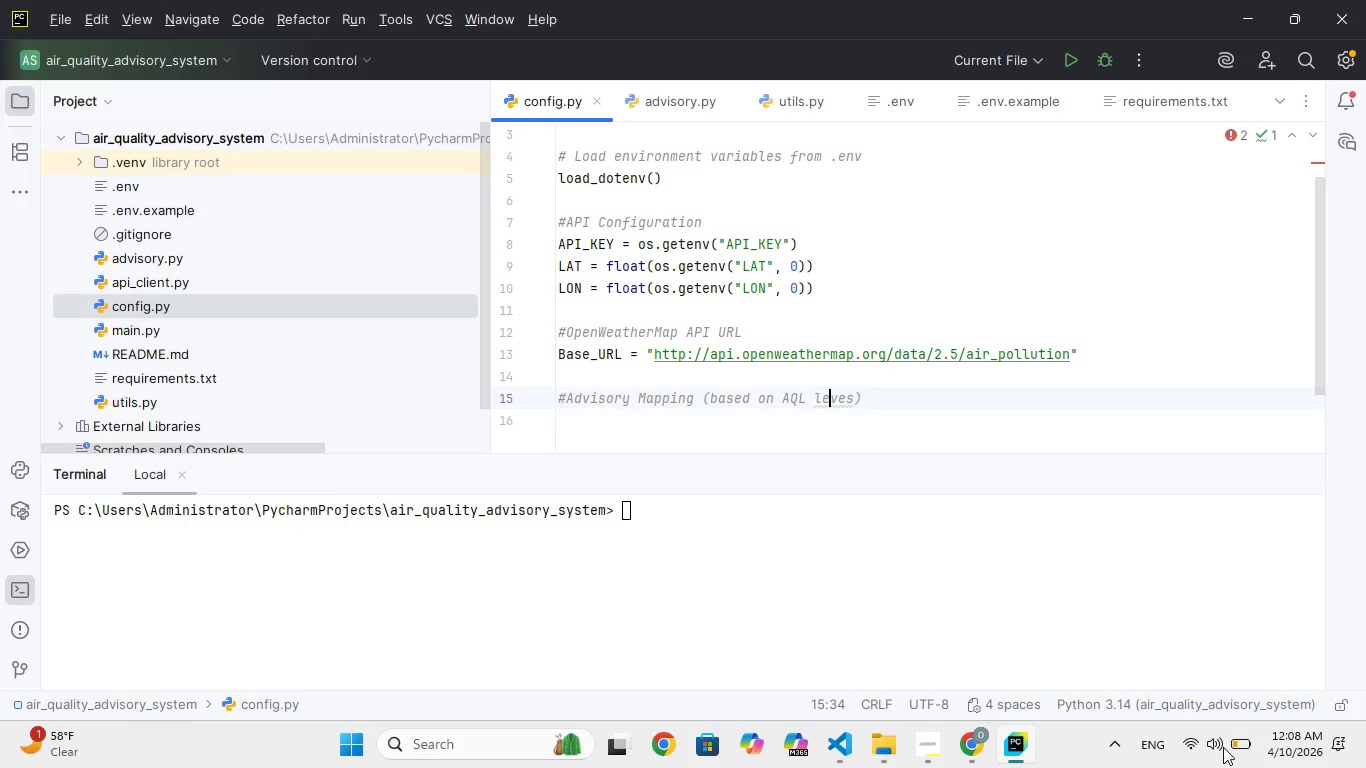 
key(ArrowRight)
 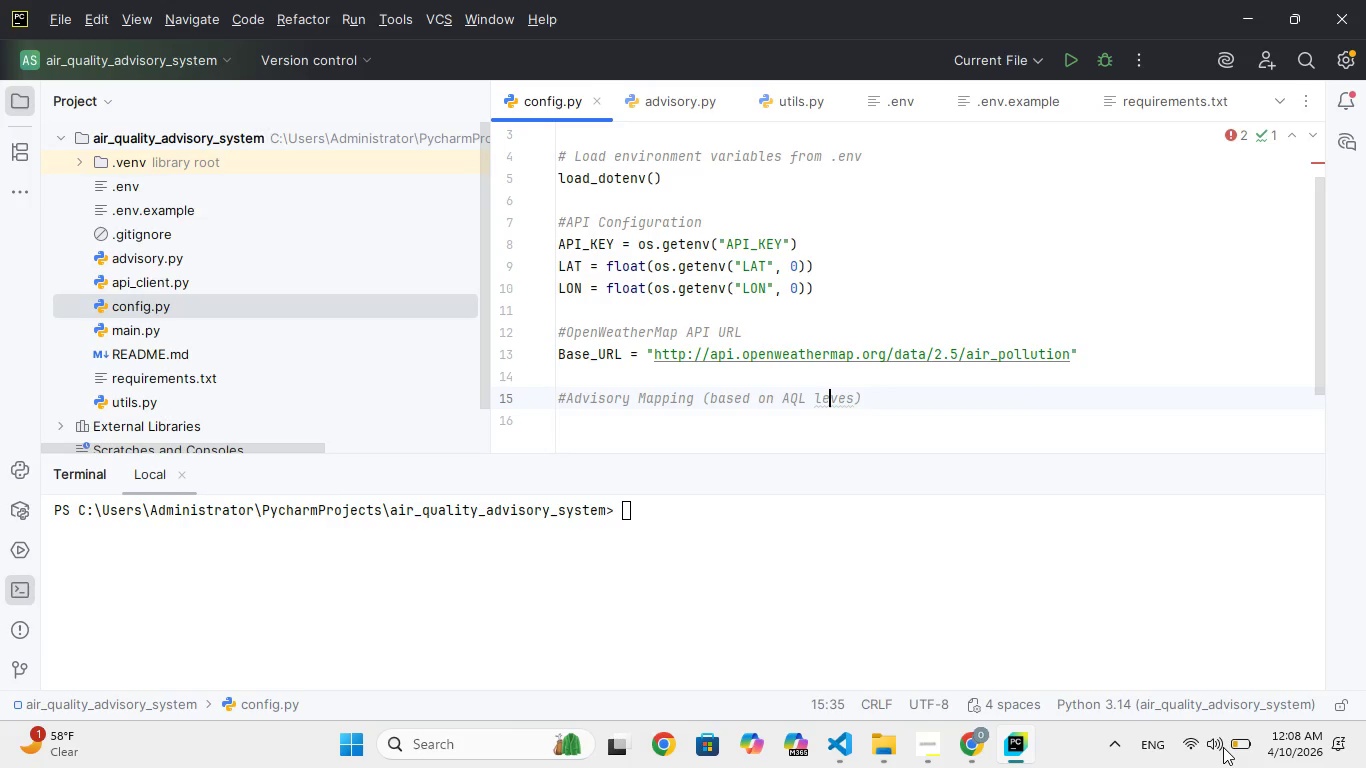 
key(ArrowRight)
 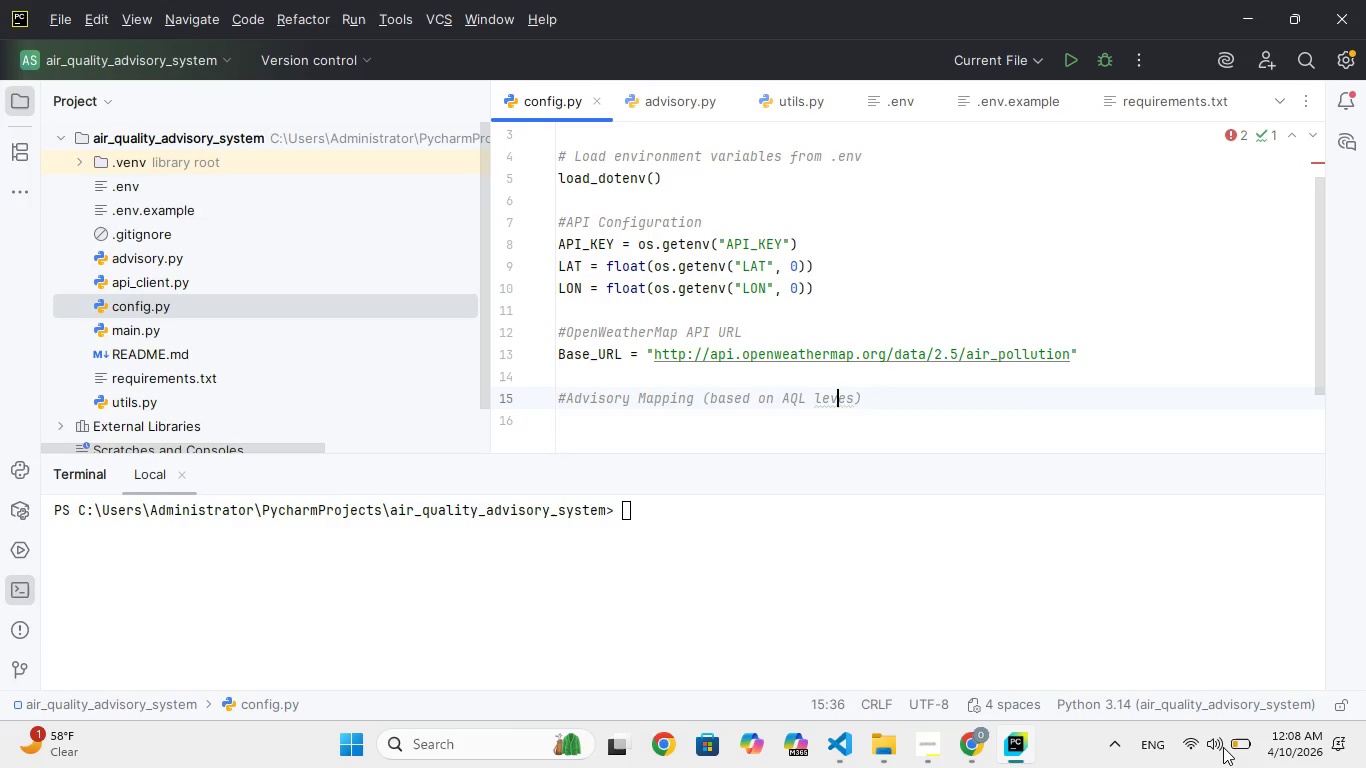 
key(ArrowRight)
 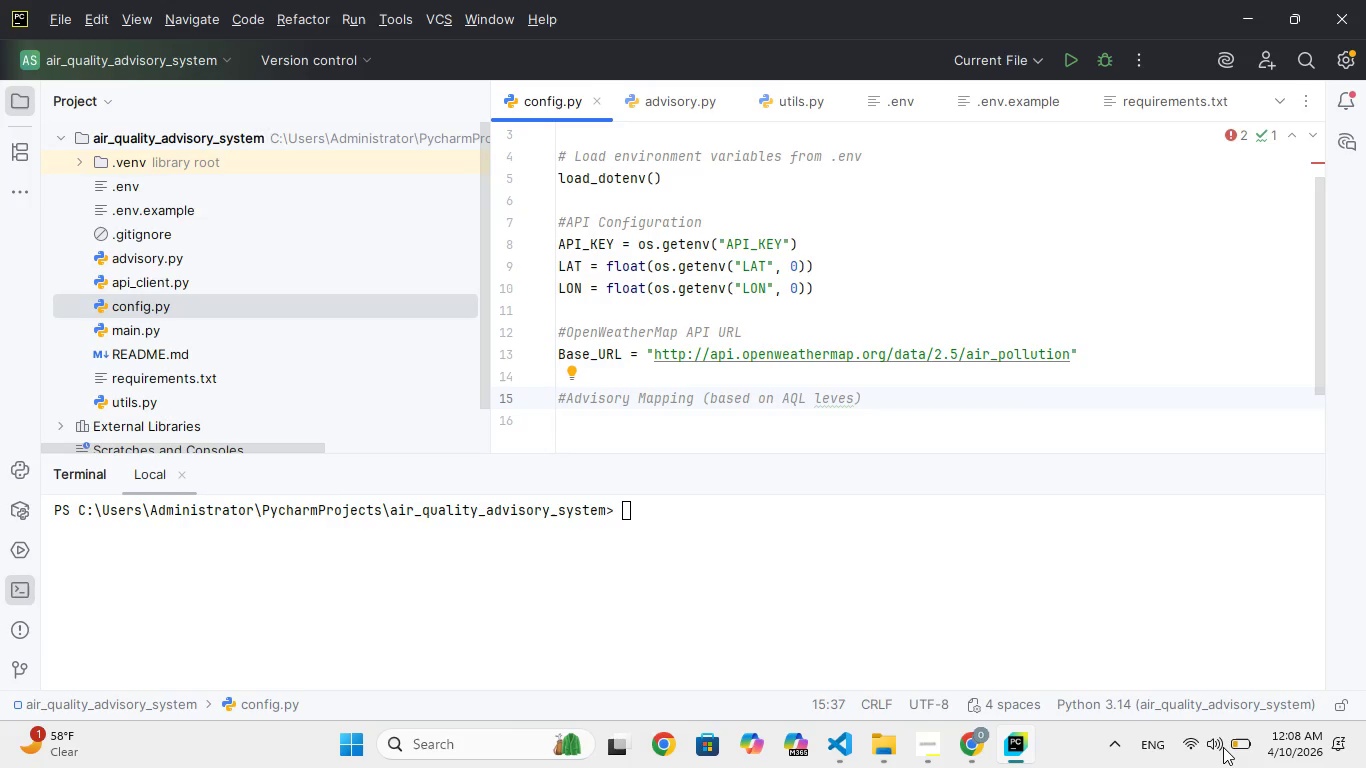 
key(L)
 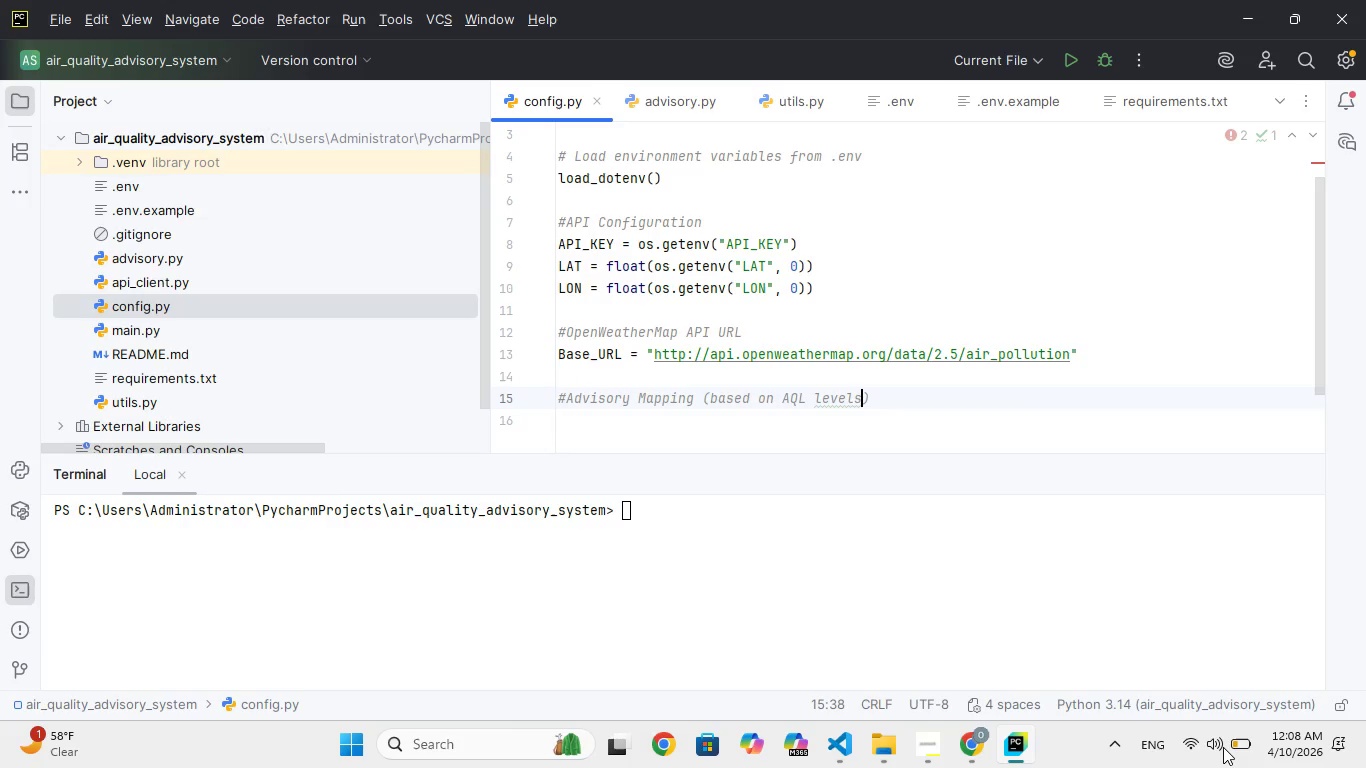 
key(ArrowRight)
 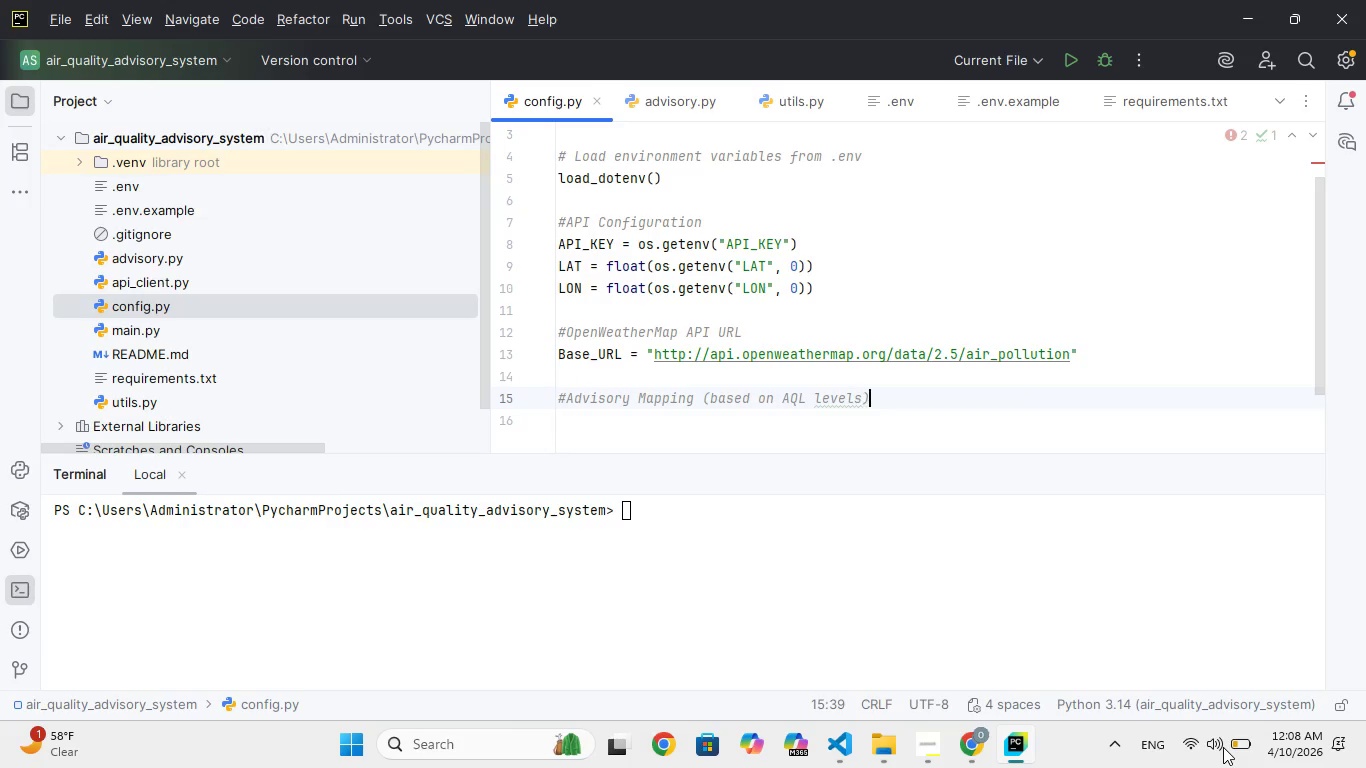 
key(ArrowRight)
 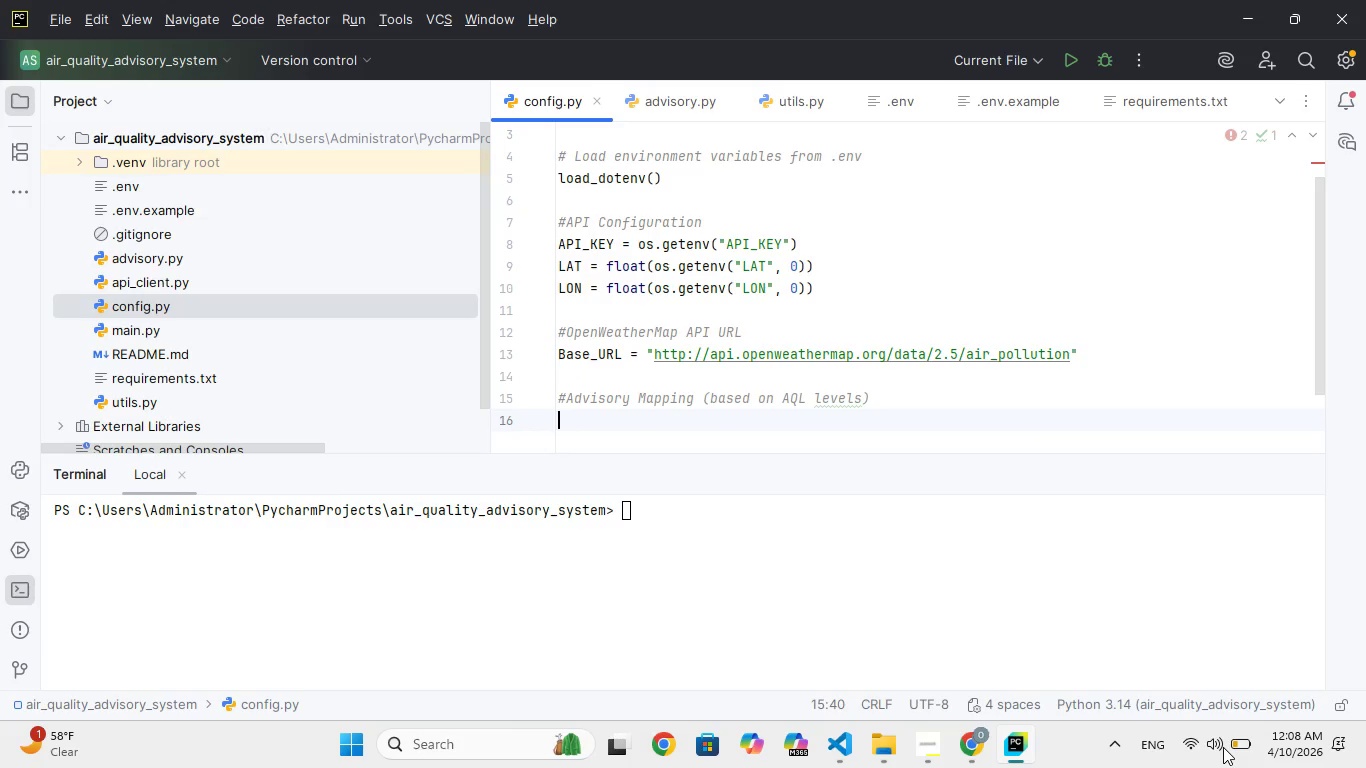 
key(ArrowRight)
 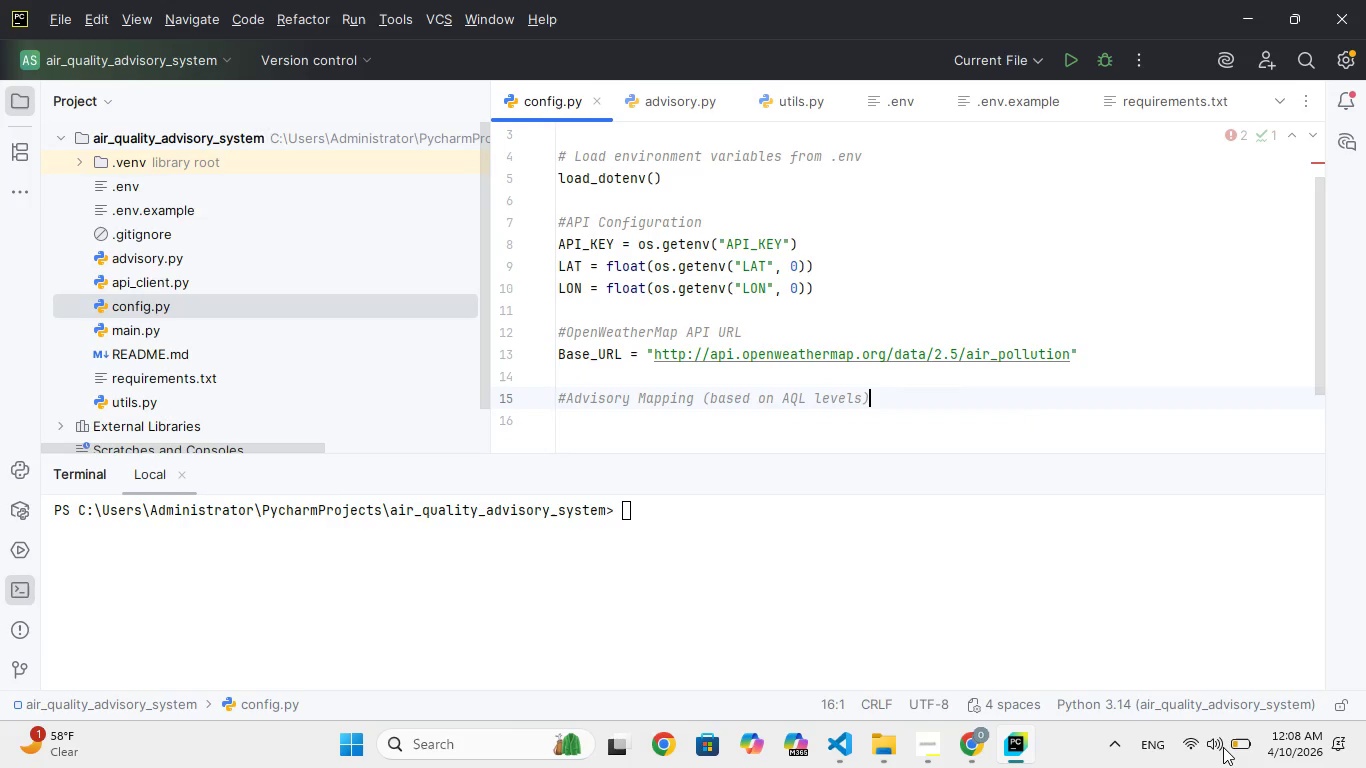 
key(ArrowLeft)
 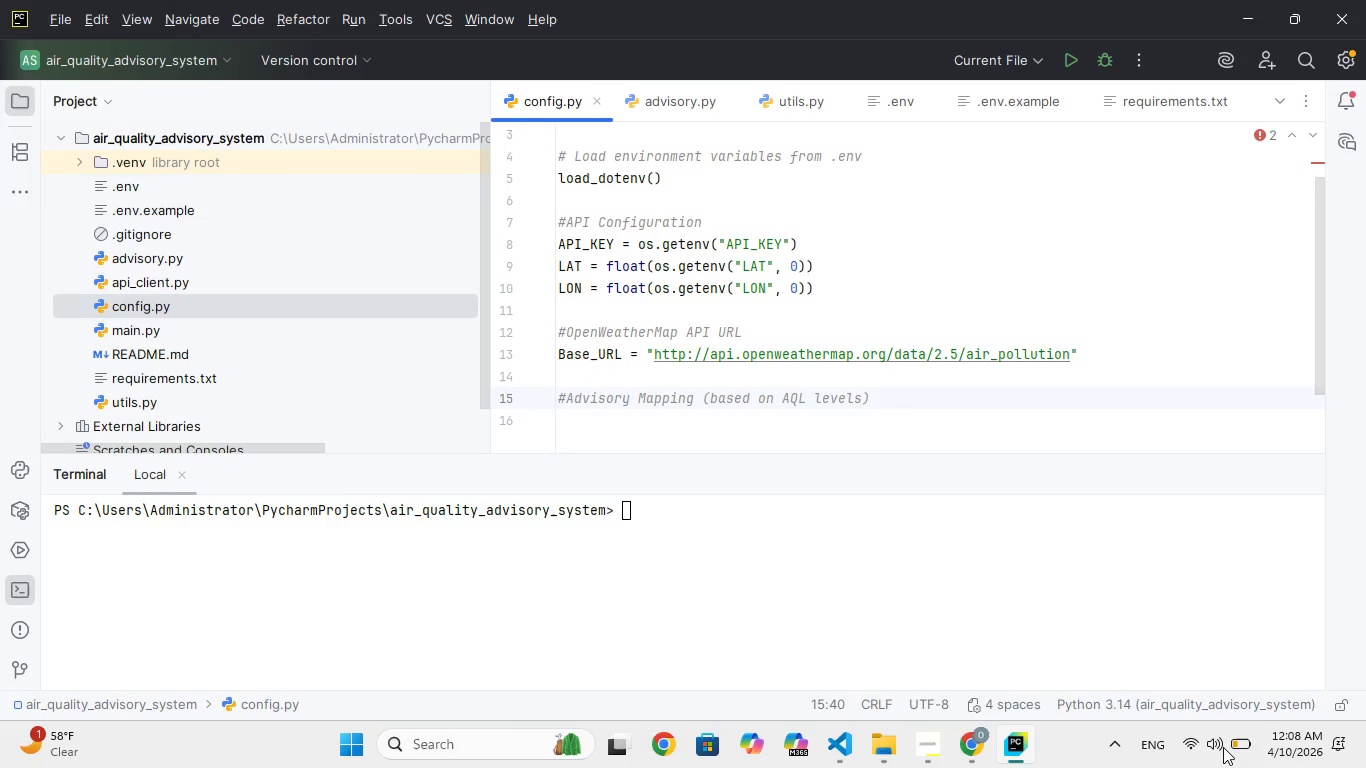 
key(Enter)
 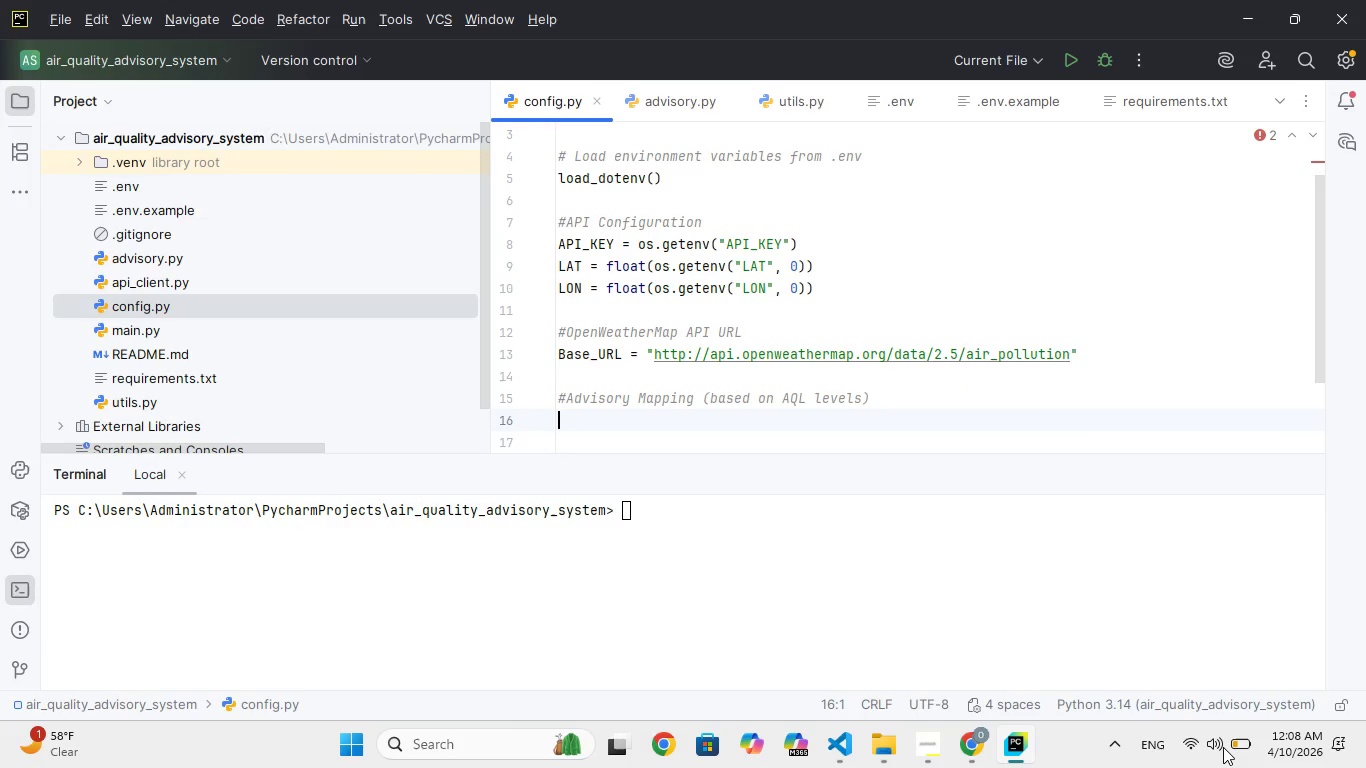 
type(QI_CATEGORIS)
 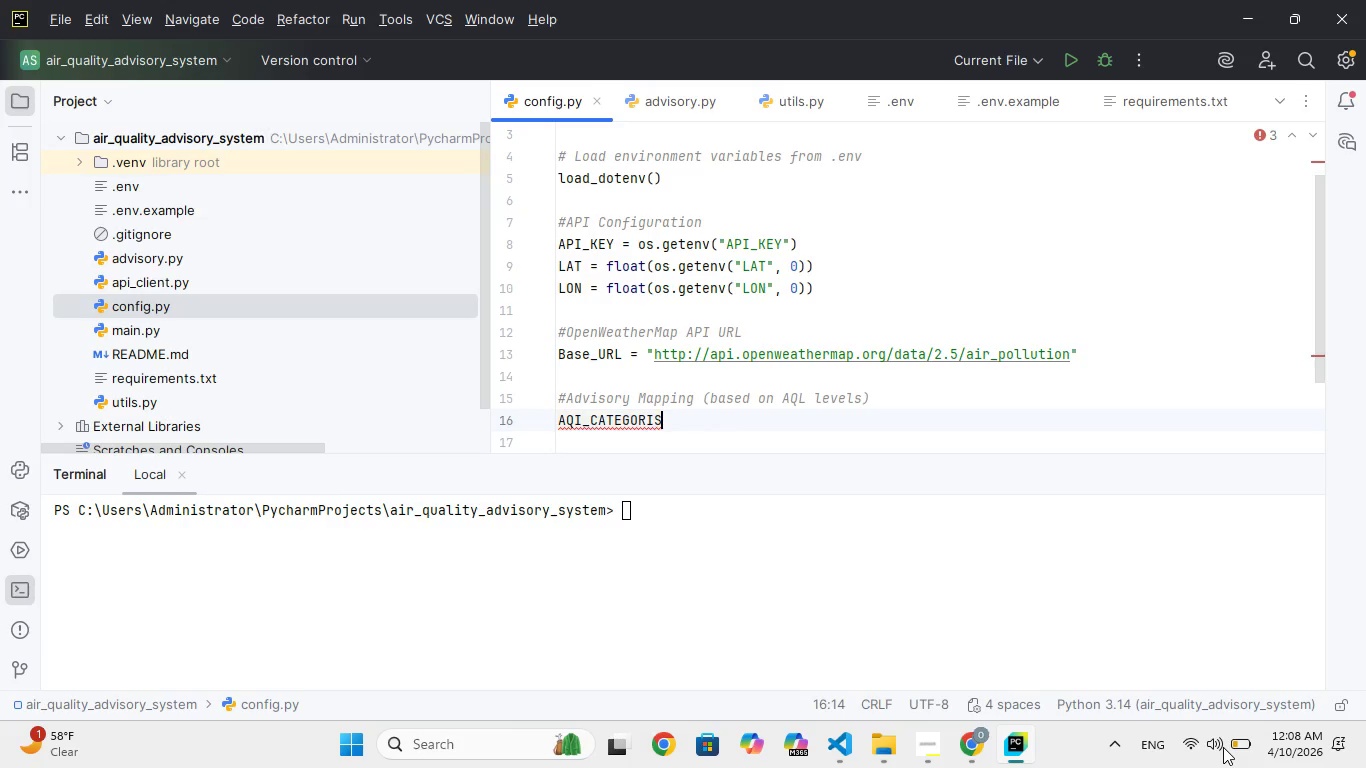 
wait(5.83)
 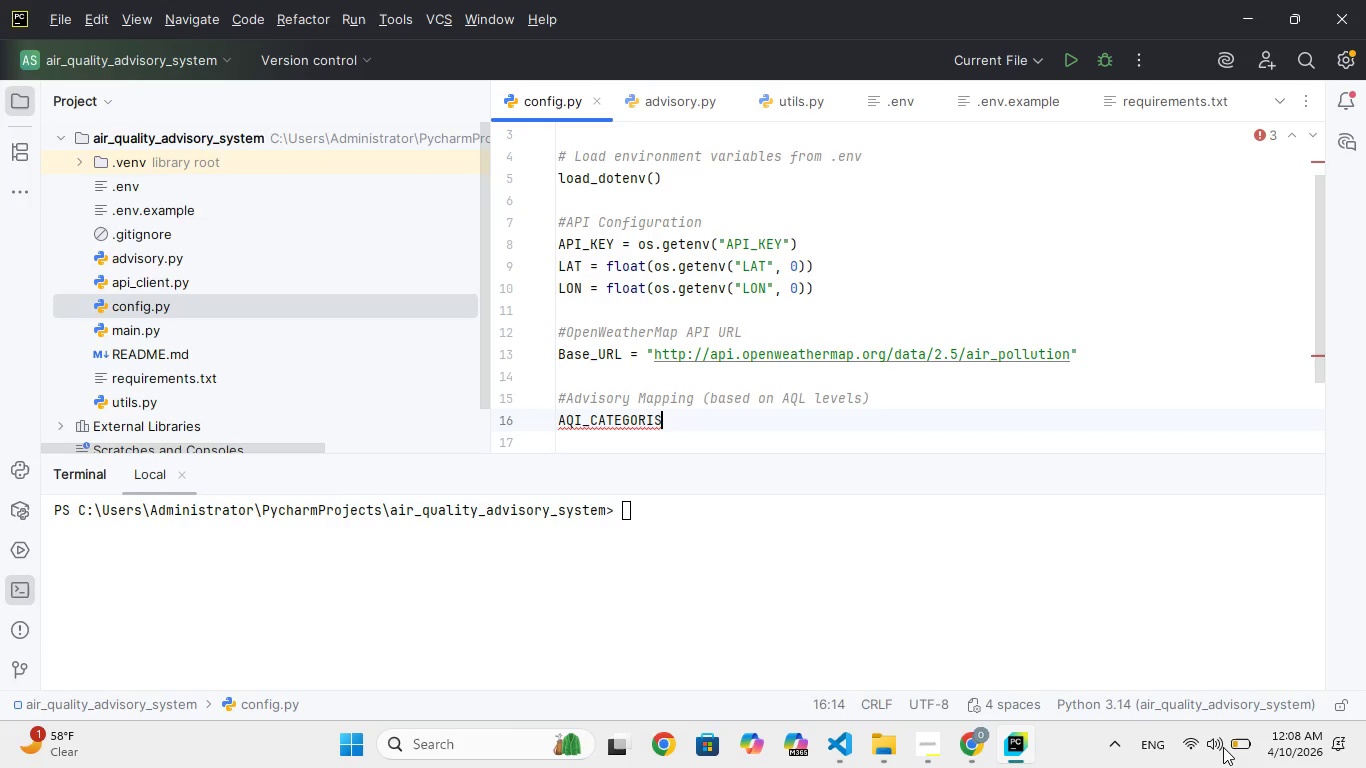 
key(Space)
 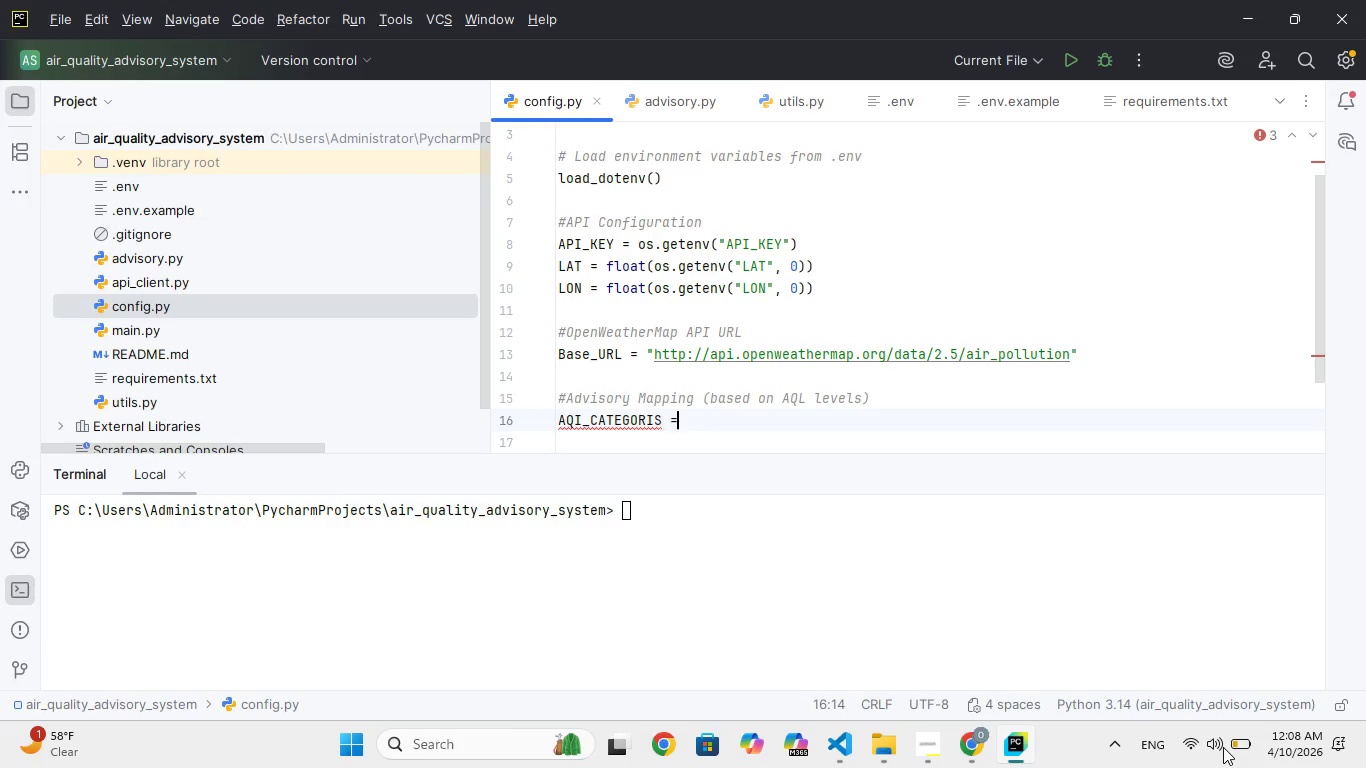 
key(Equal)
 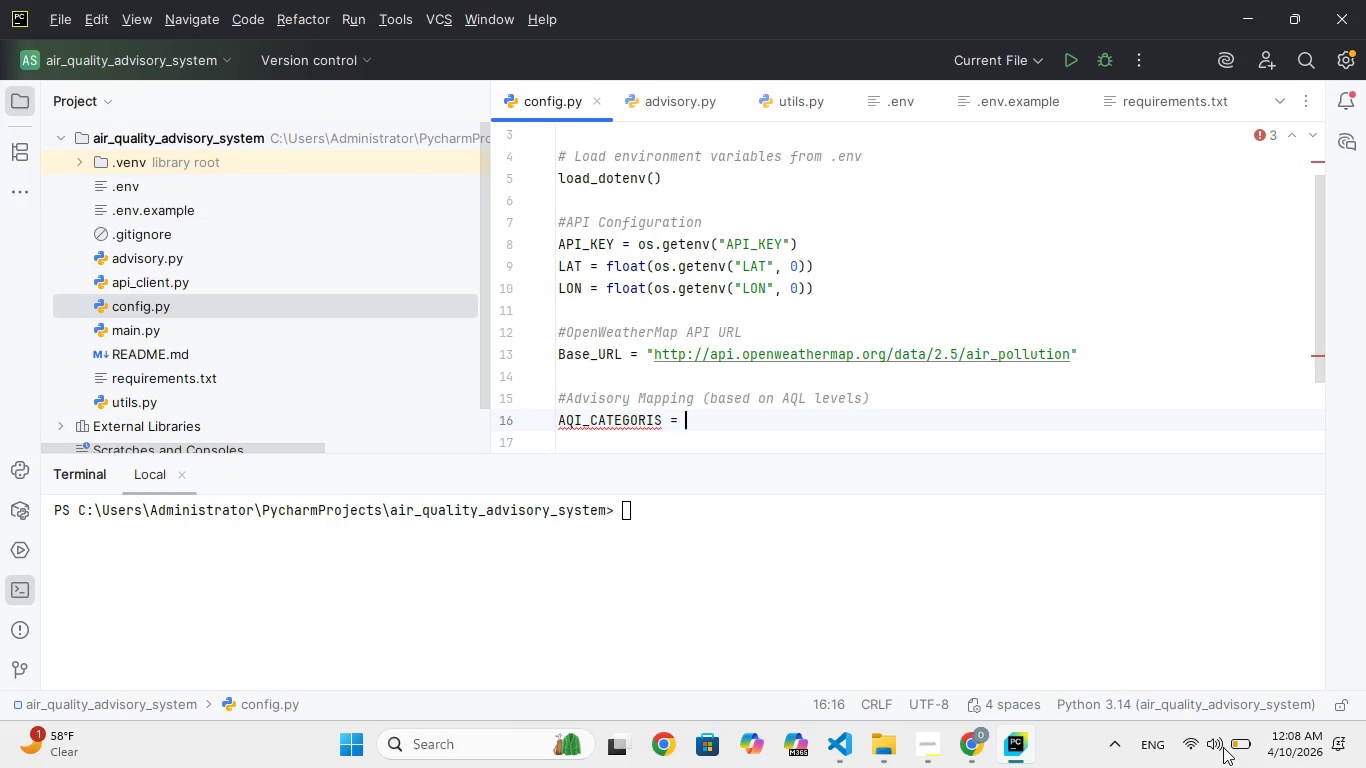 
key(Space)
 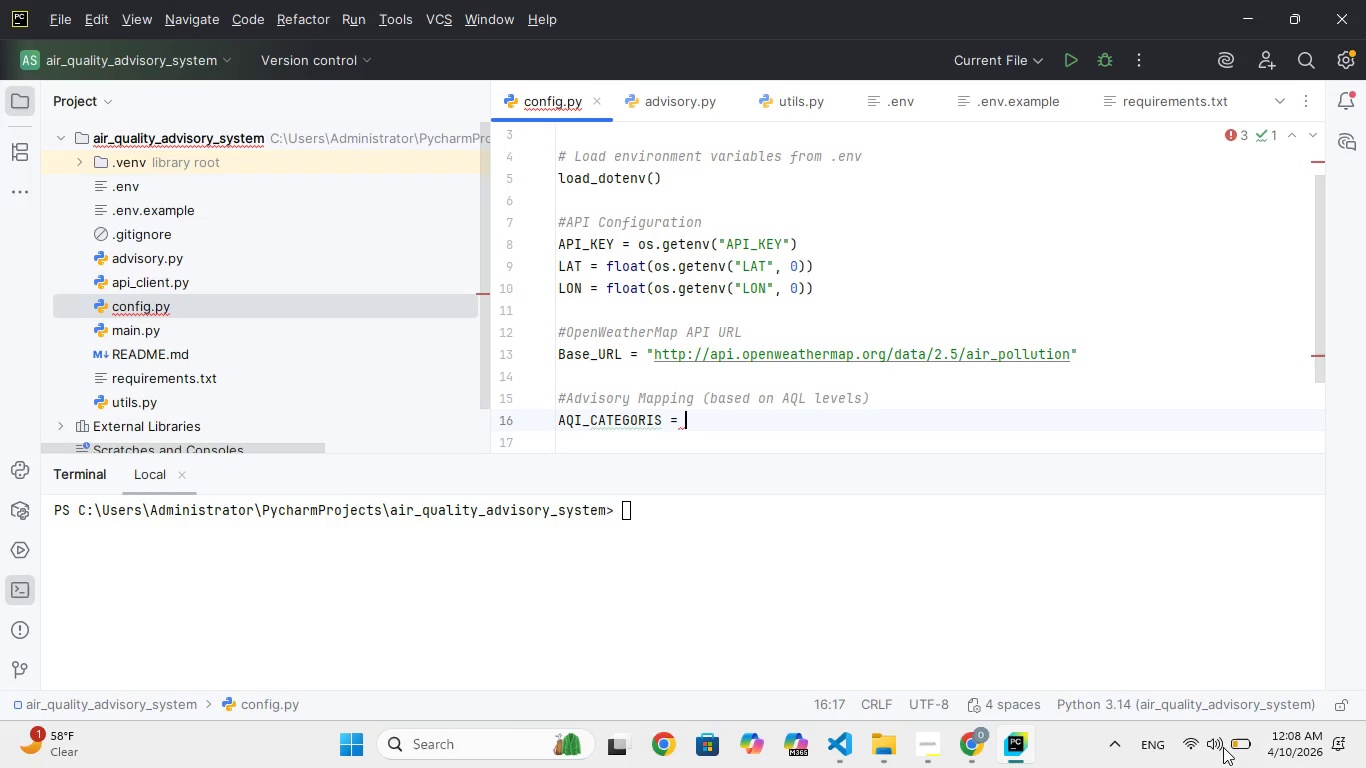 
key(Shift+BracketLeft)
 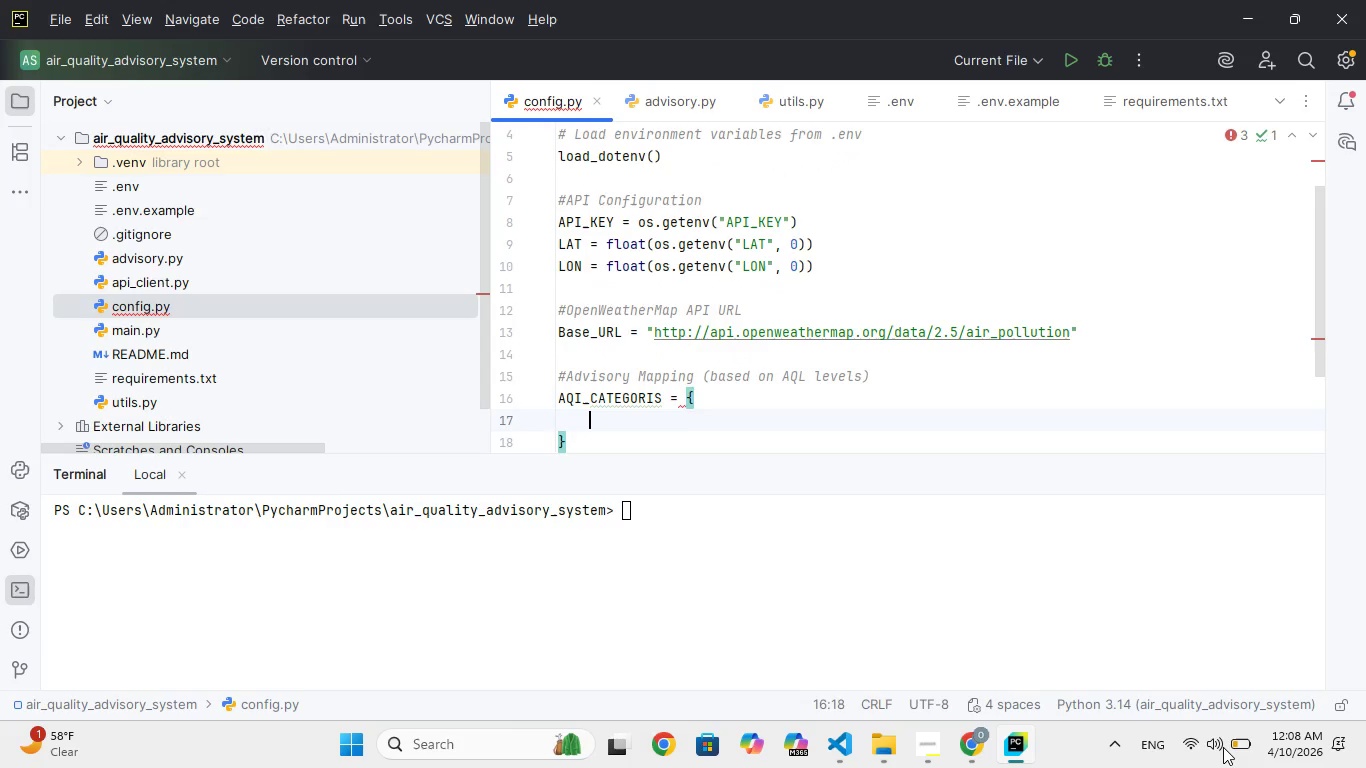 
key(Enter)
 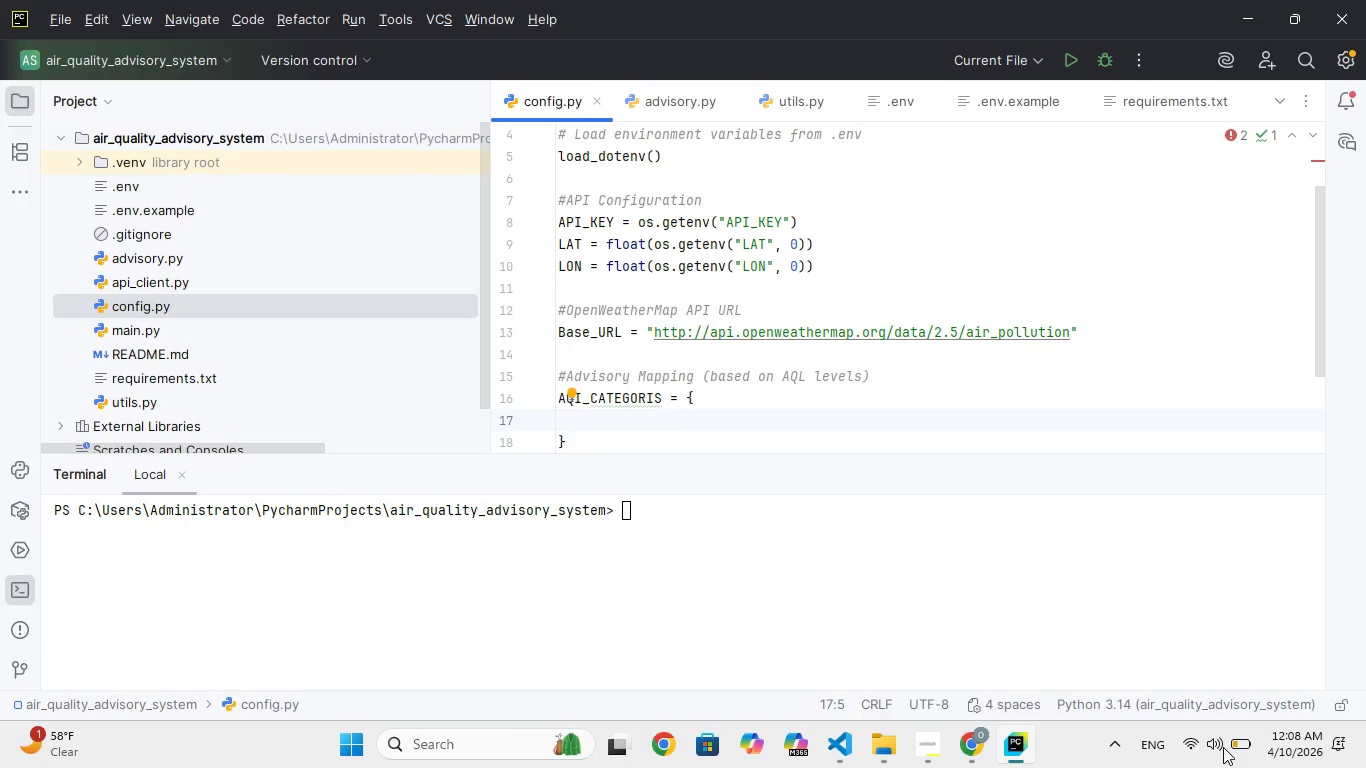 
type(1: " )
key(Backspace)
type(cLEAR)
key(Backspace)
key(Backspace)
key(Backspace)
key(Backspace)
key(Backspace)
type(Clear)
 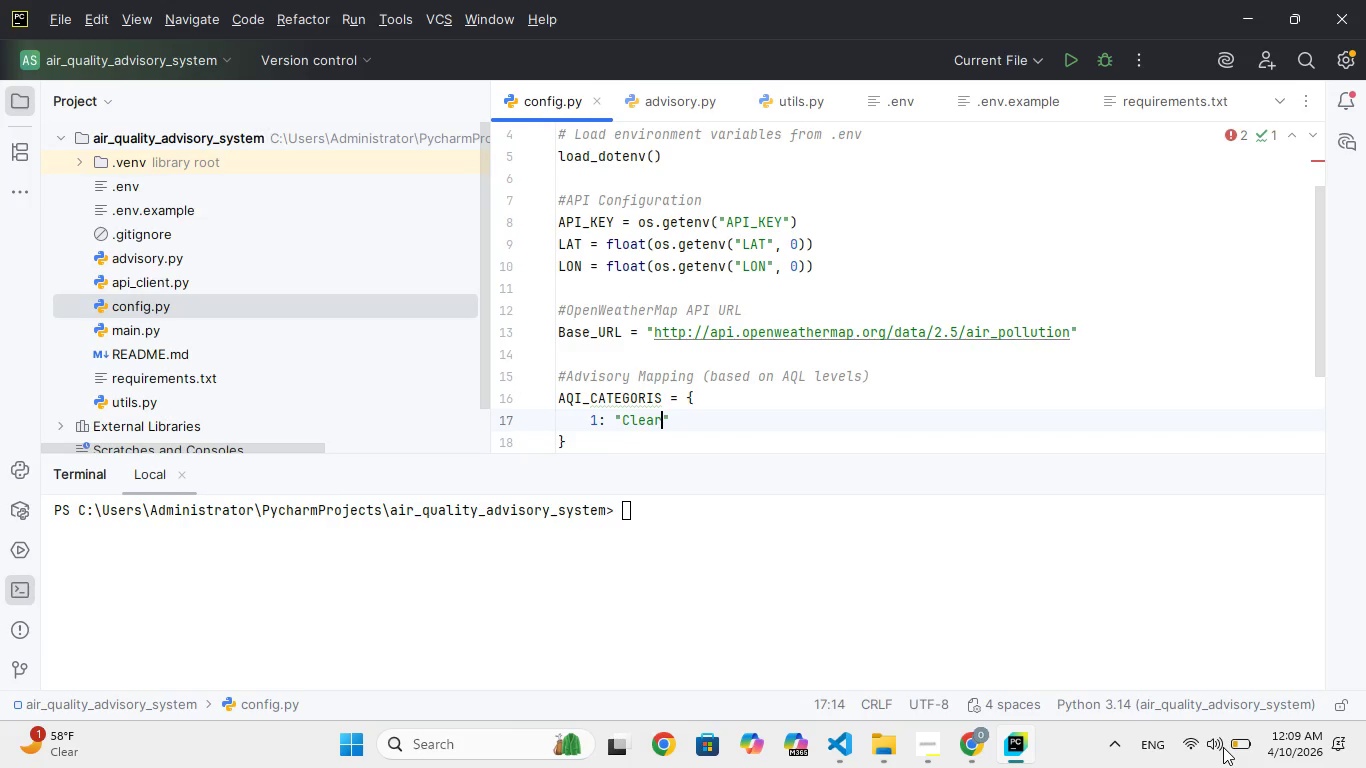 
type( (Low Risk)
 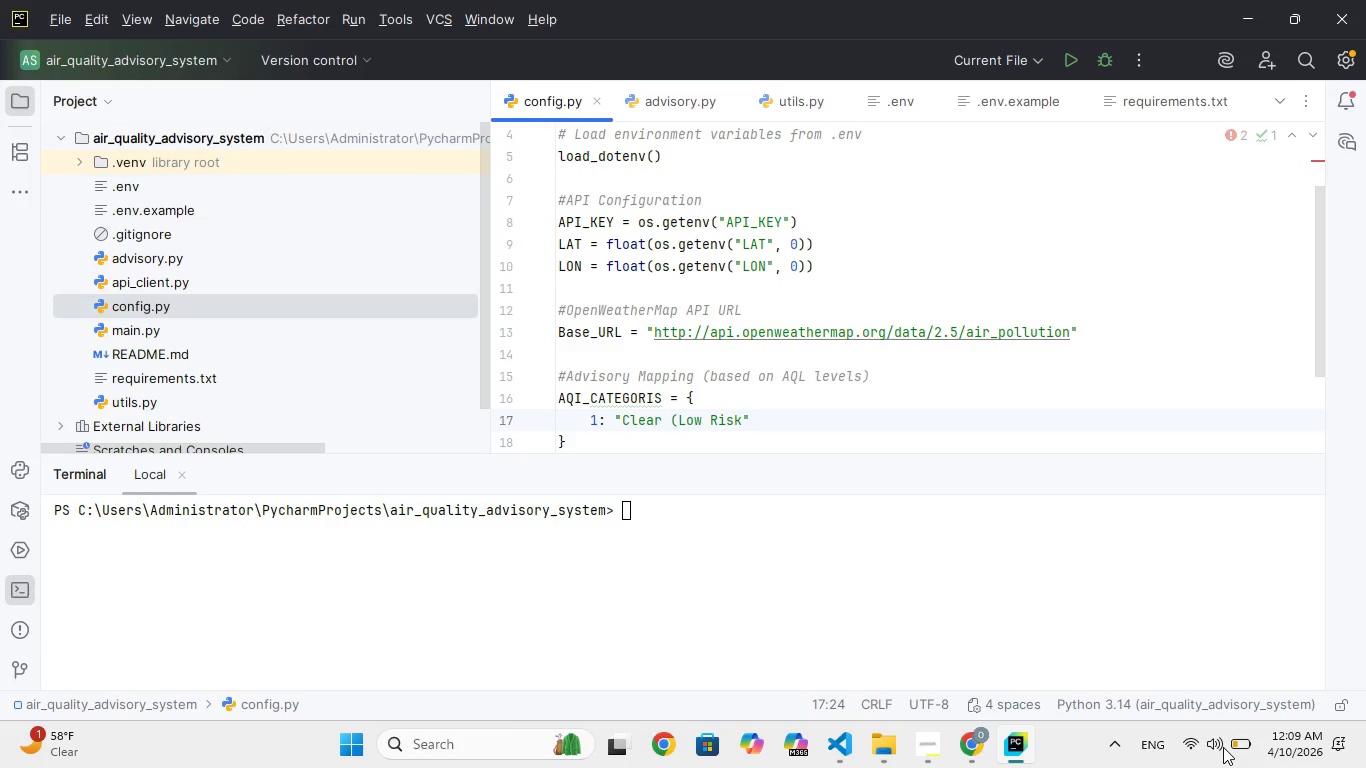 
key(ArrowRight)
 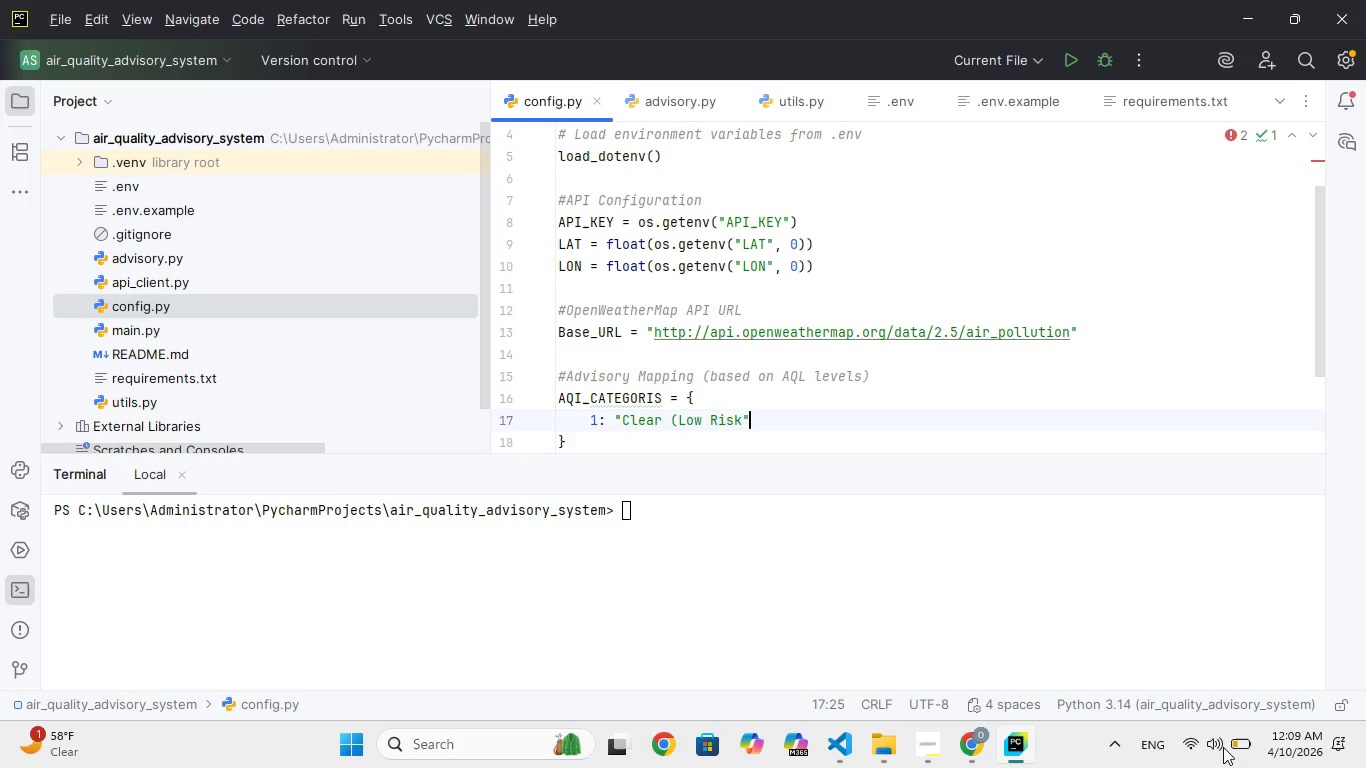 
key(ArrowLeft)
 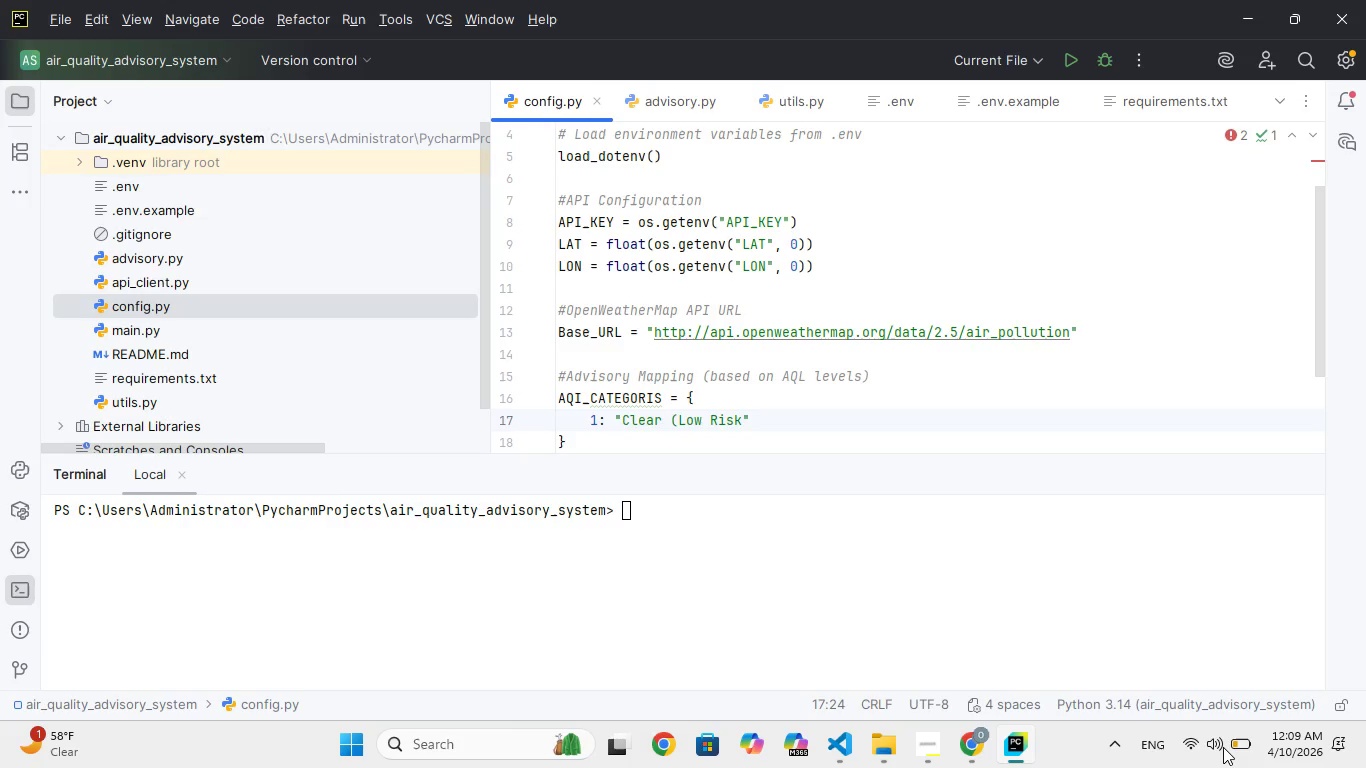 
key(Shift+0)
 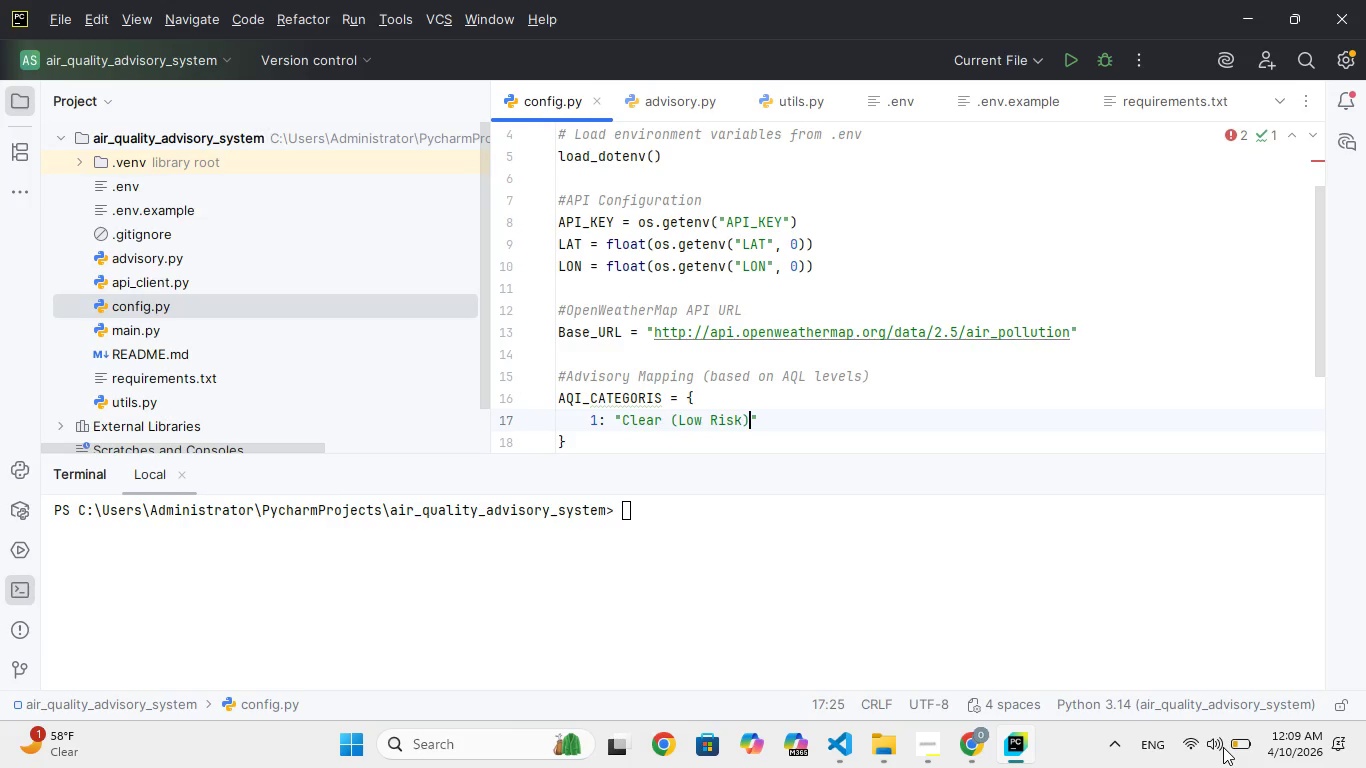 
key(Shift+ShiftRight)
 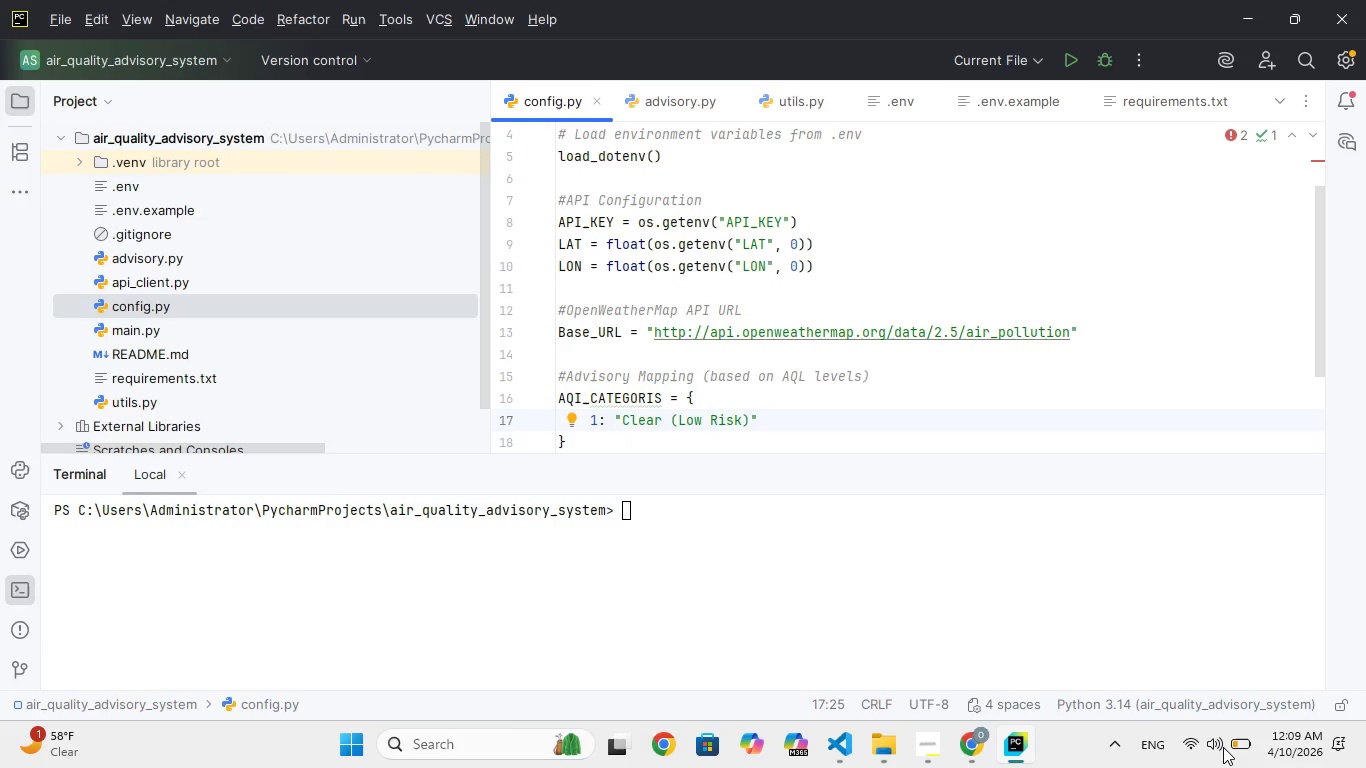 
key(ArrowRight)
 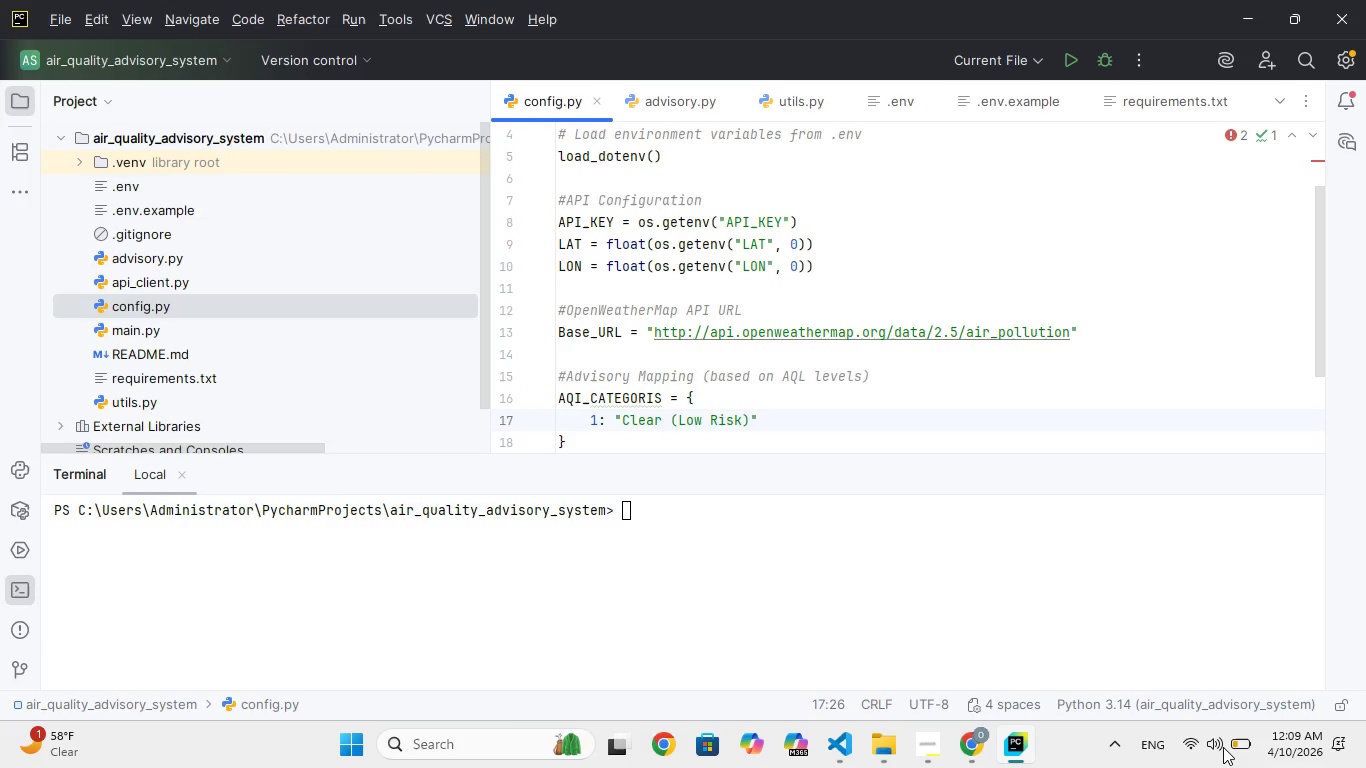 
key(Comma)
 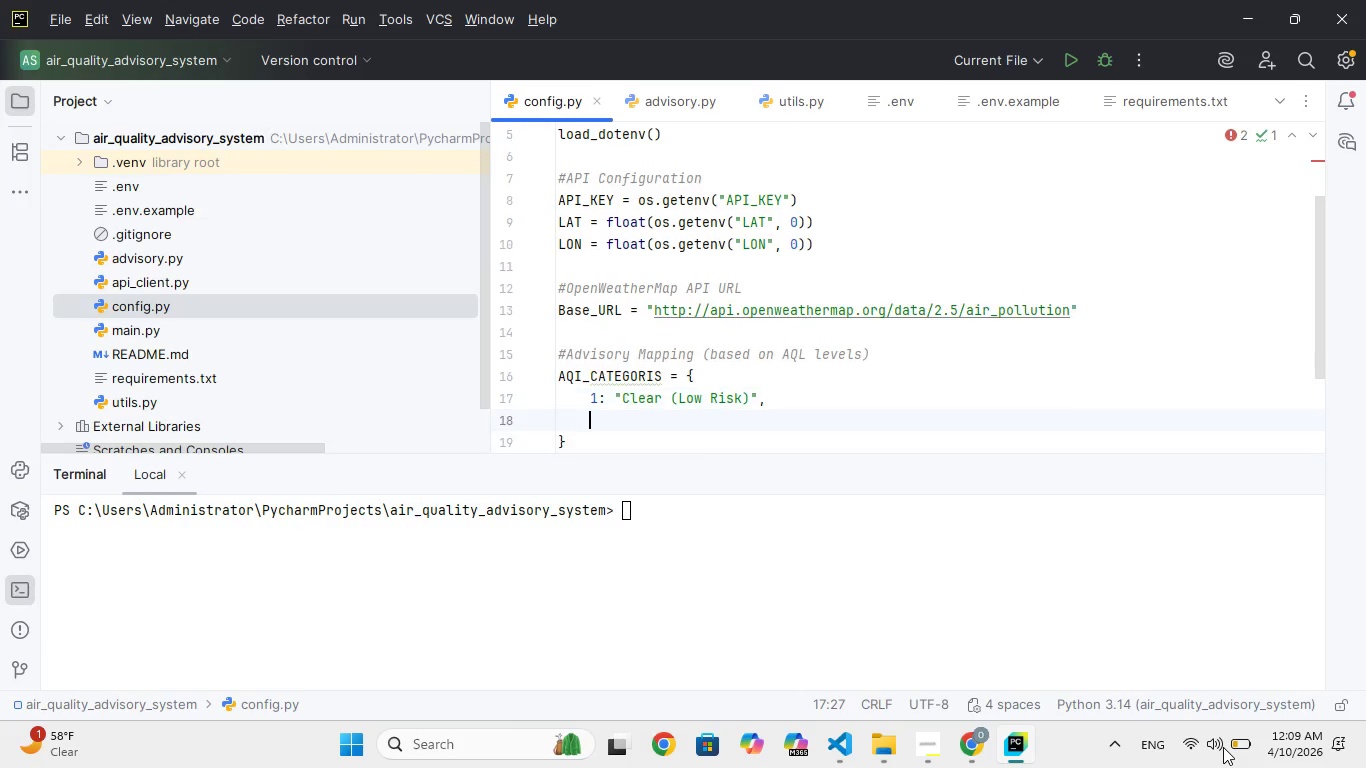 
key(Enter)
 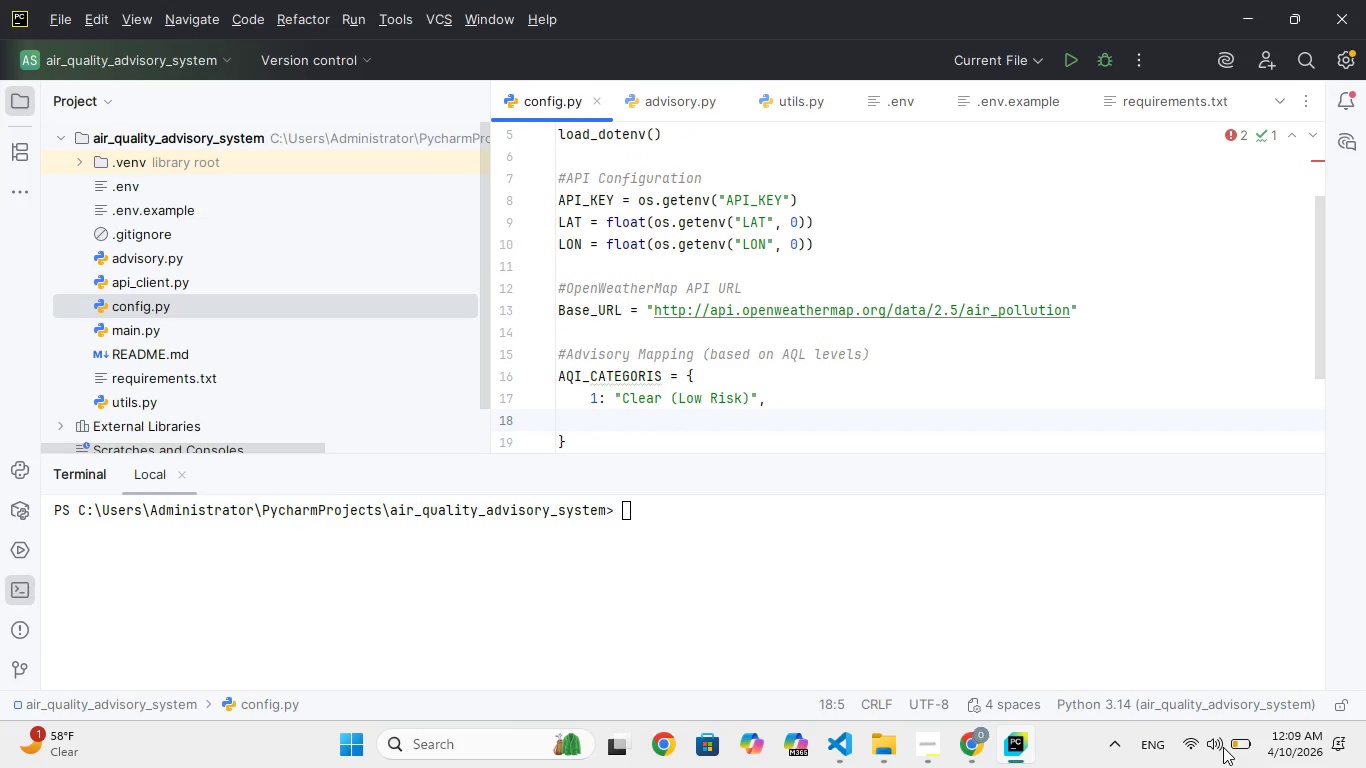 
key(2)
 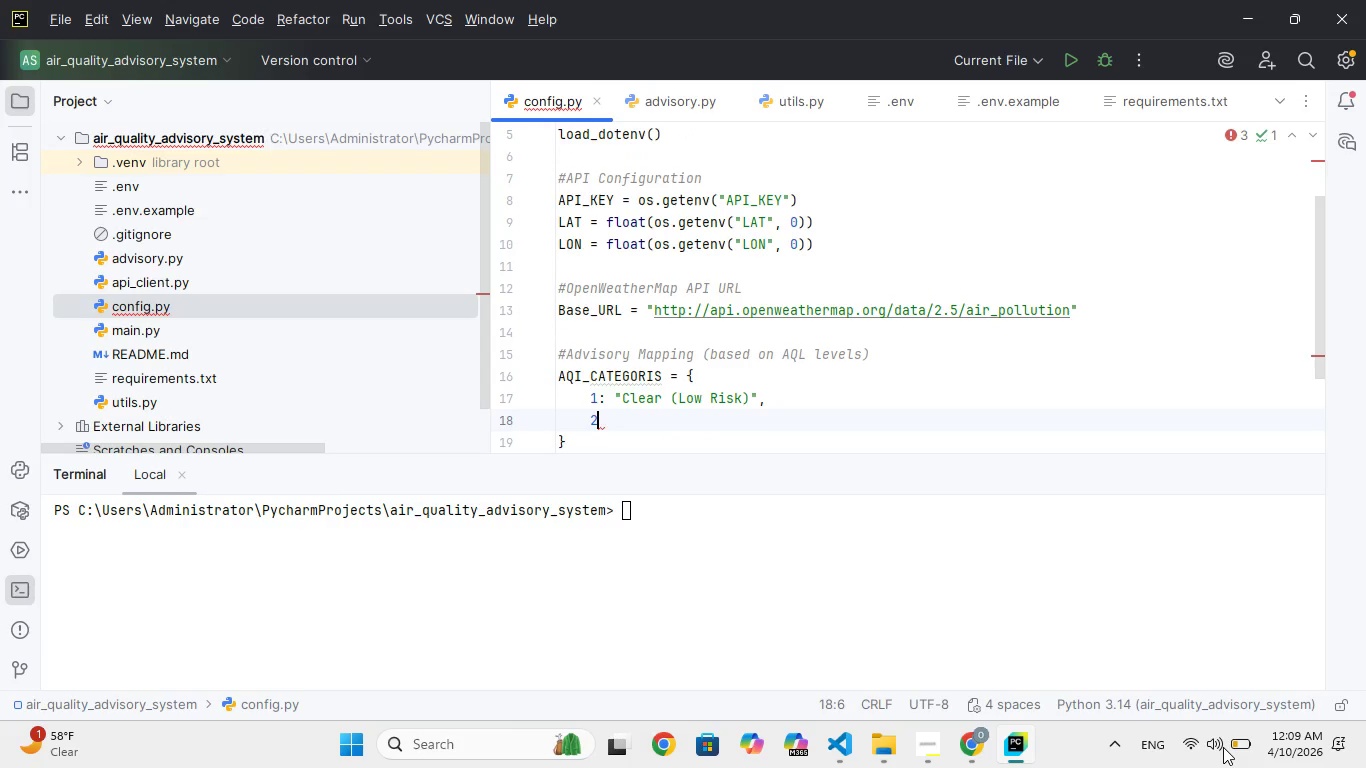 
key(Shift+Semicolon)
 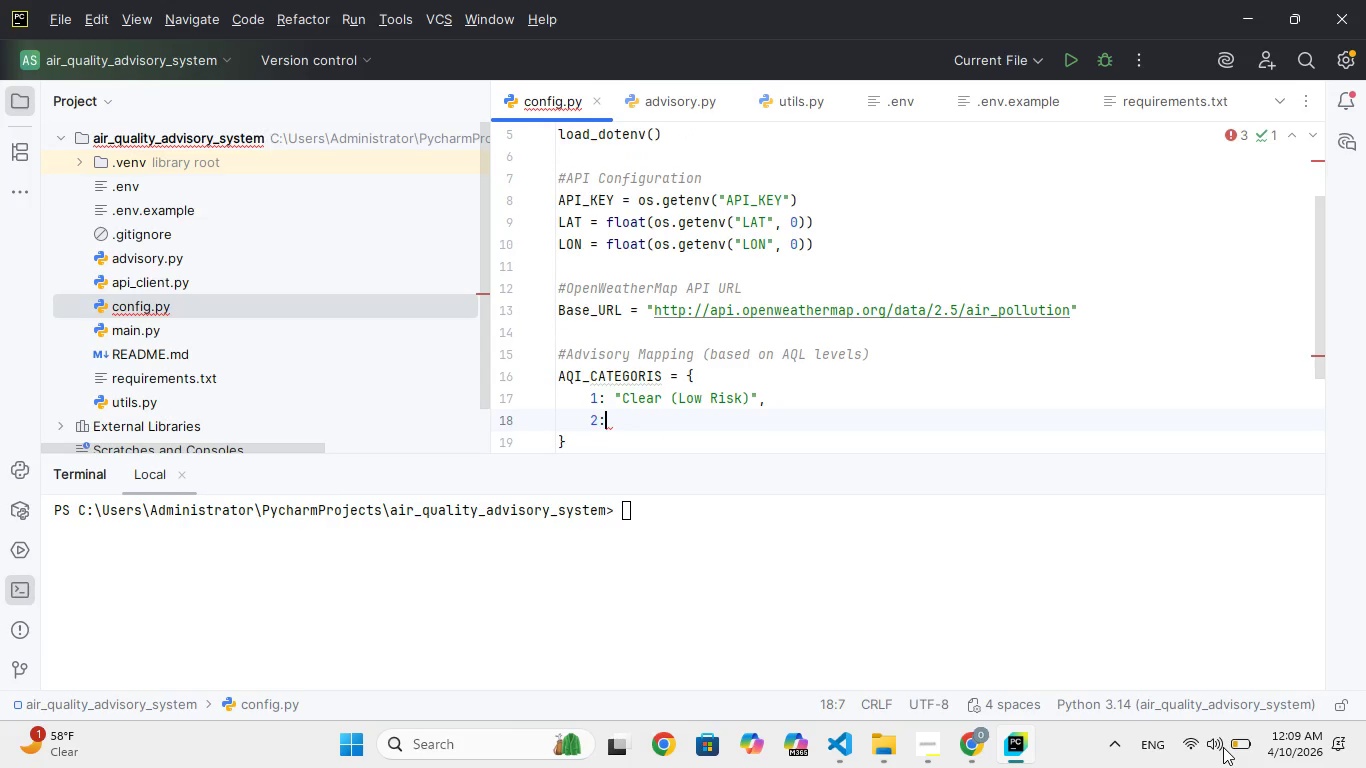 
key(Space)
 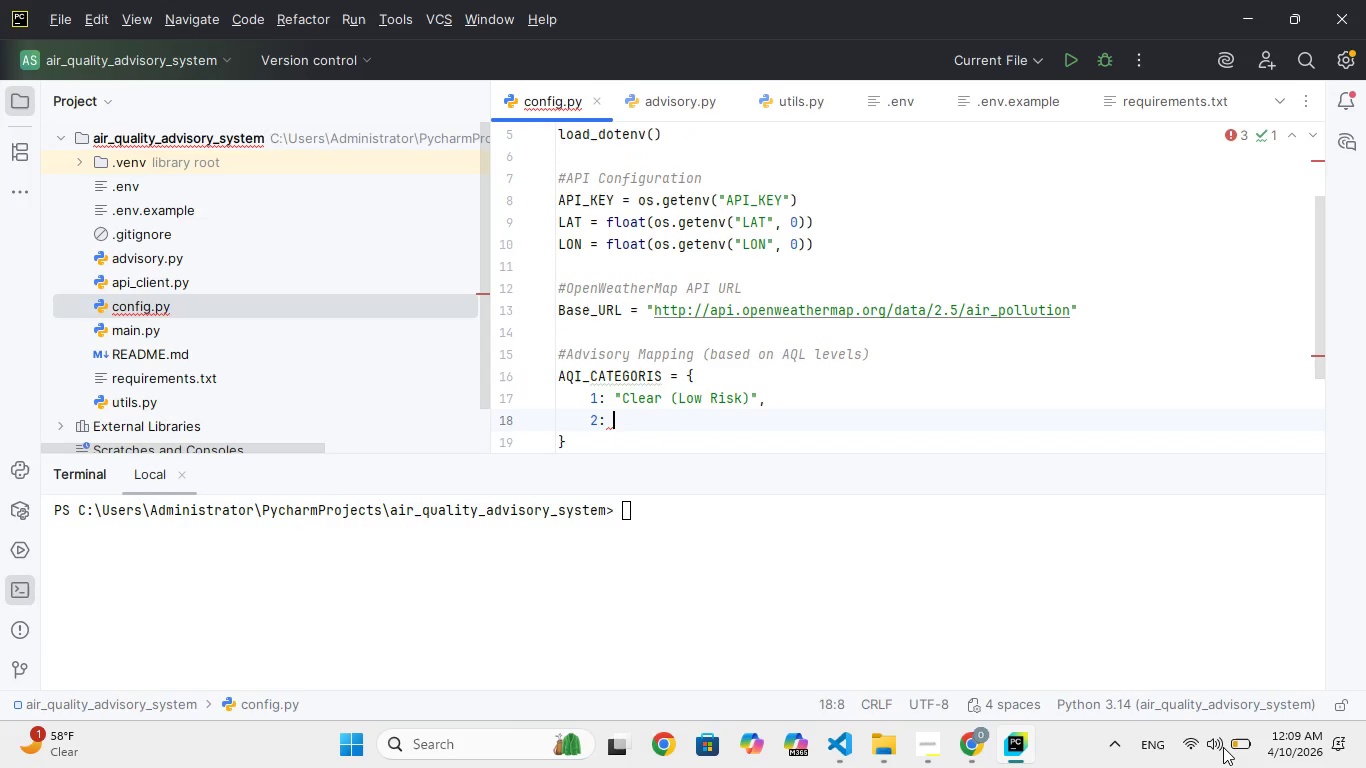 
key(Shift+Quote)
 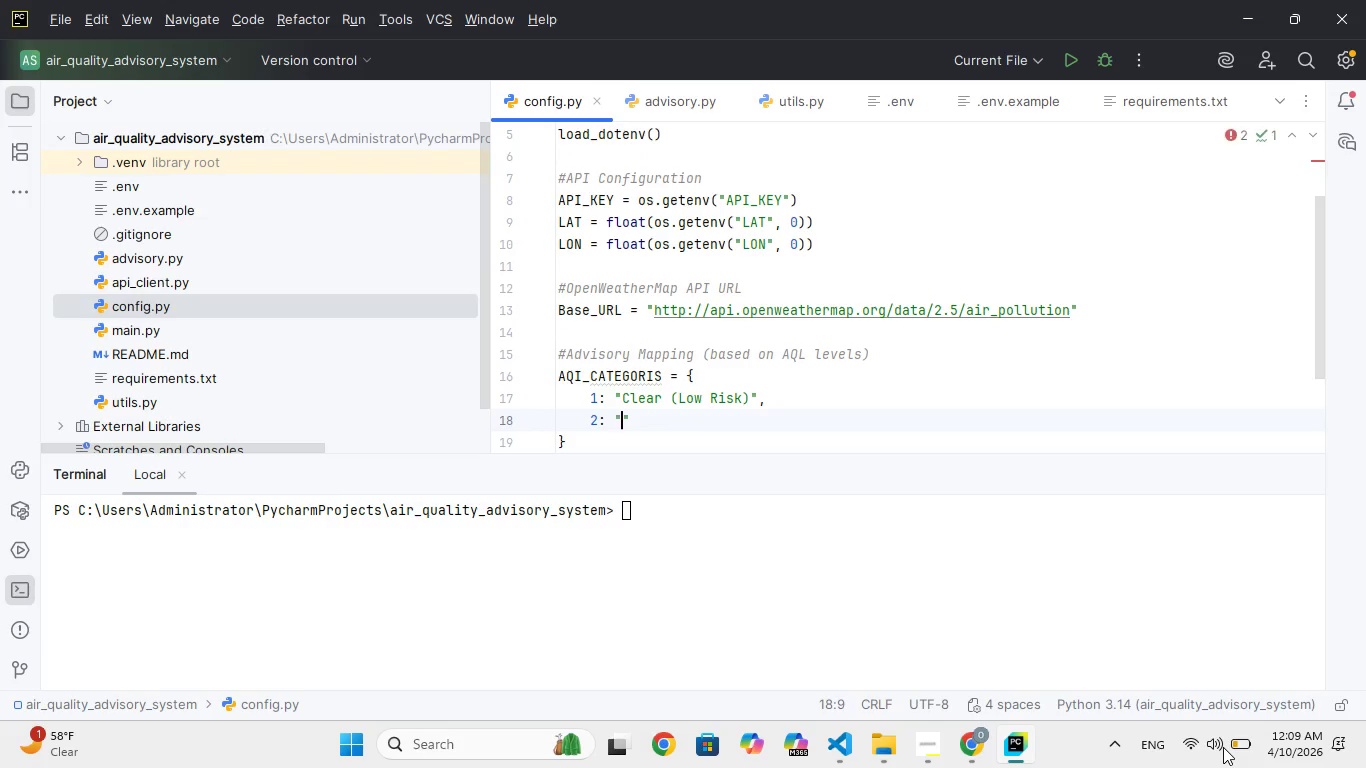 
key(CapsLock)
 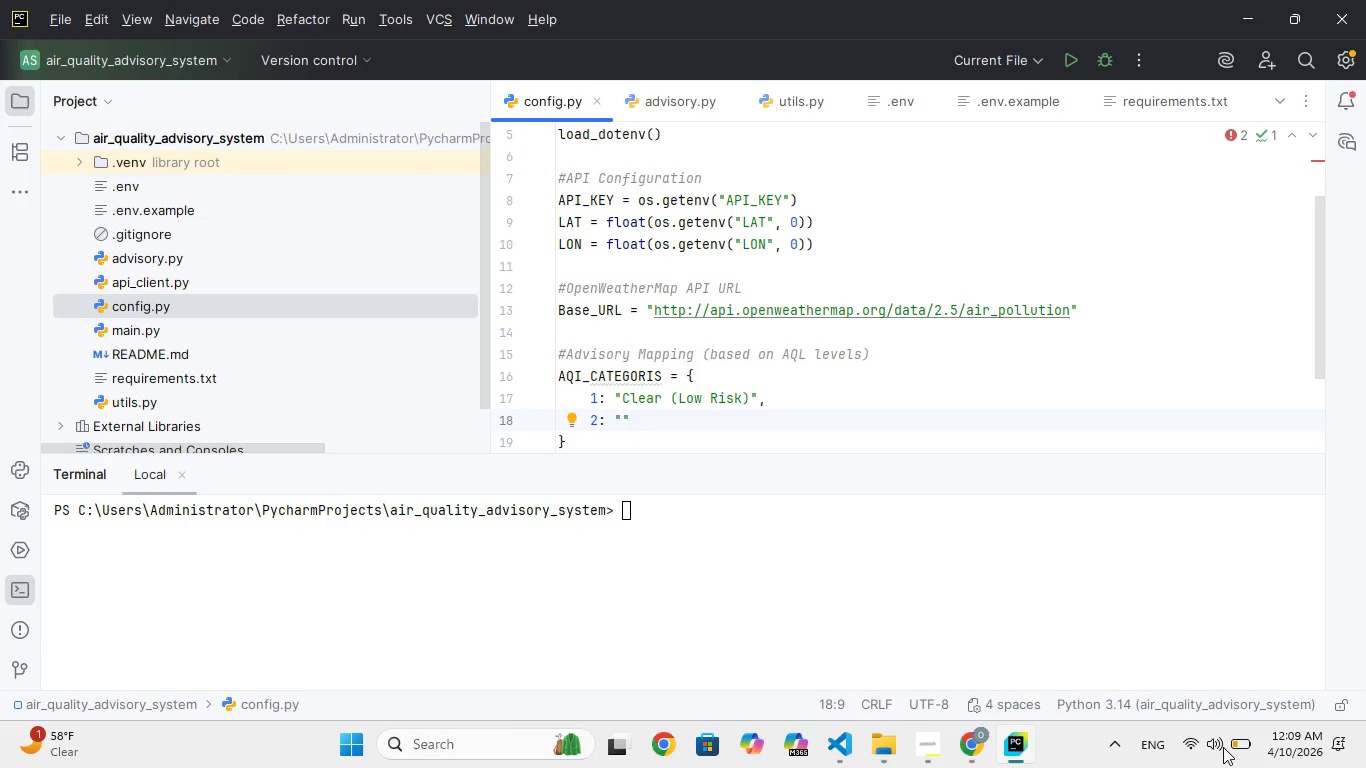 
key(C)
 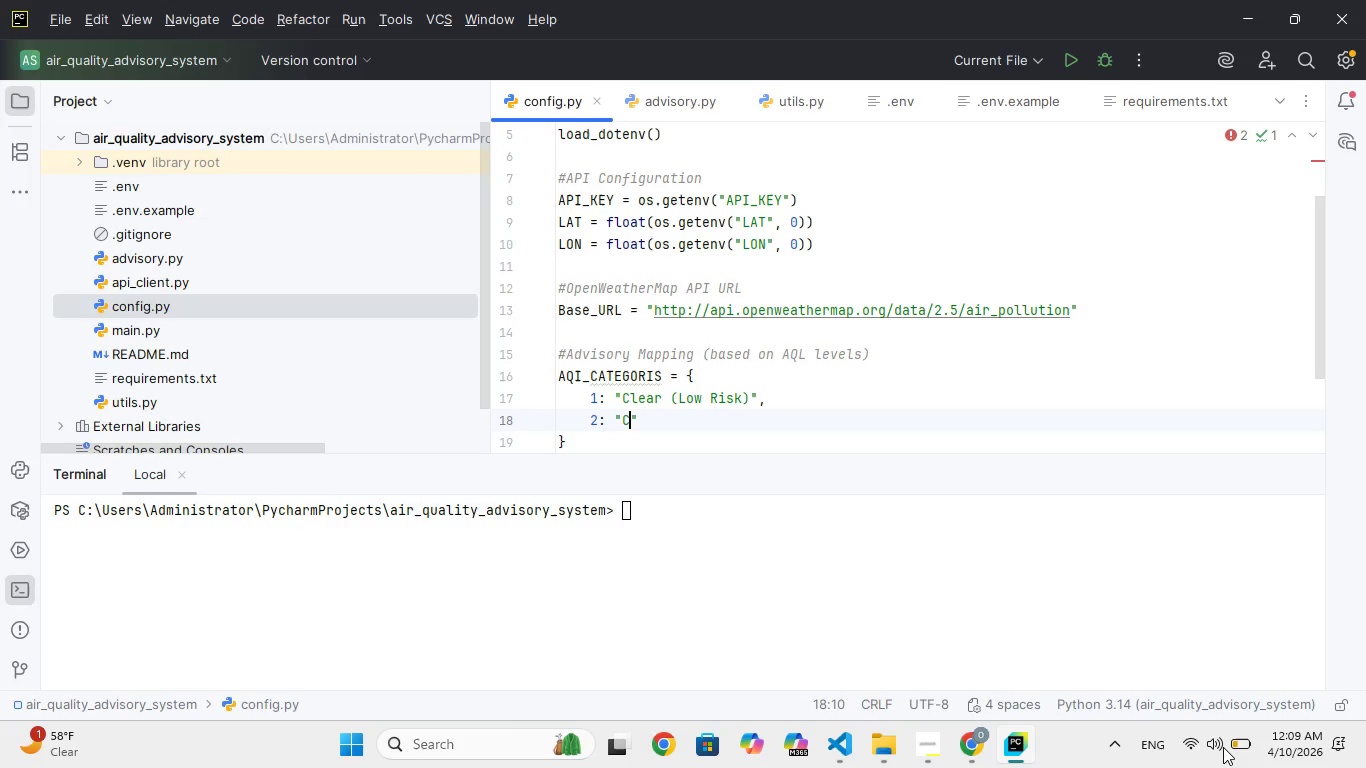 
key(CapsLock)
 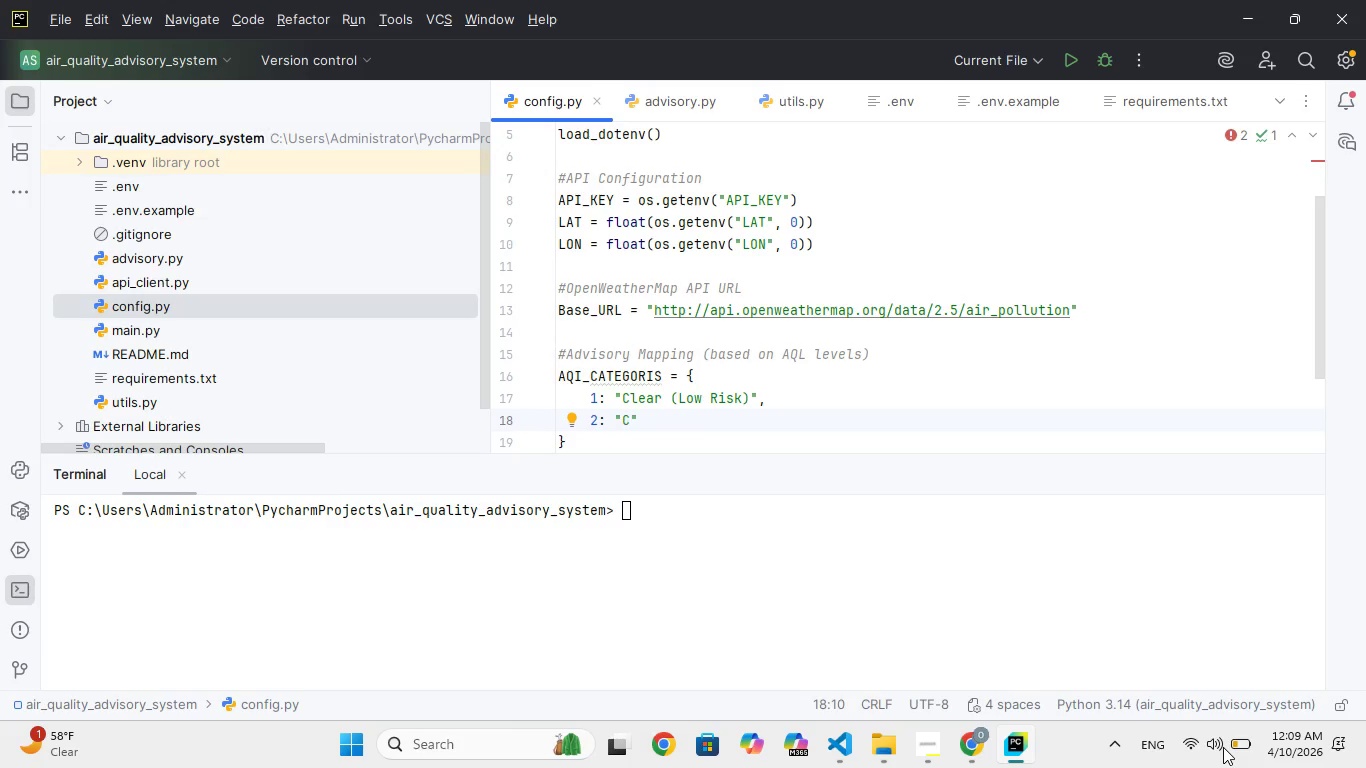 
type(autin)
key(Backspace)
key(Backspace)
key(Backspace)
type(ion (Moderate Risk)
 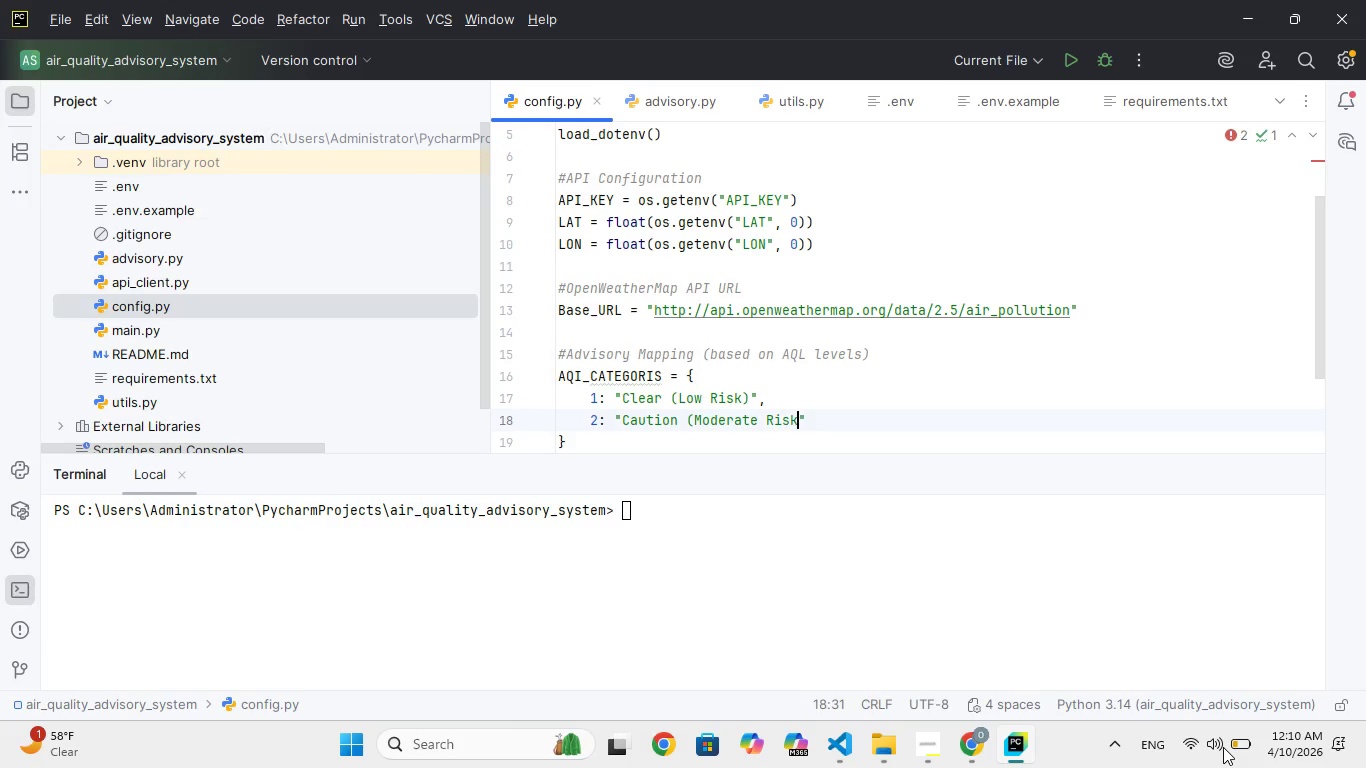 
hold_key(key=H, duration=0.34)
 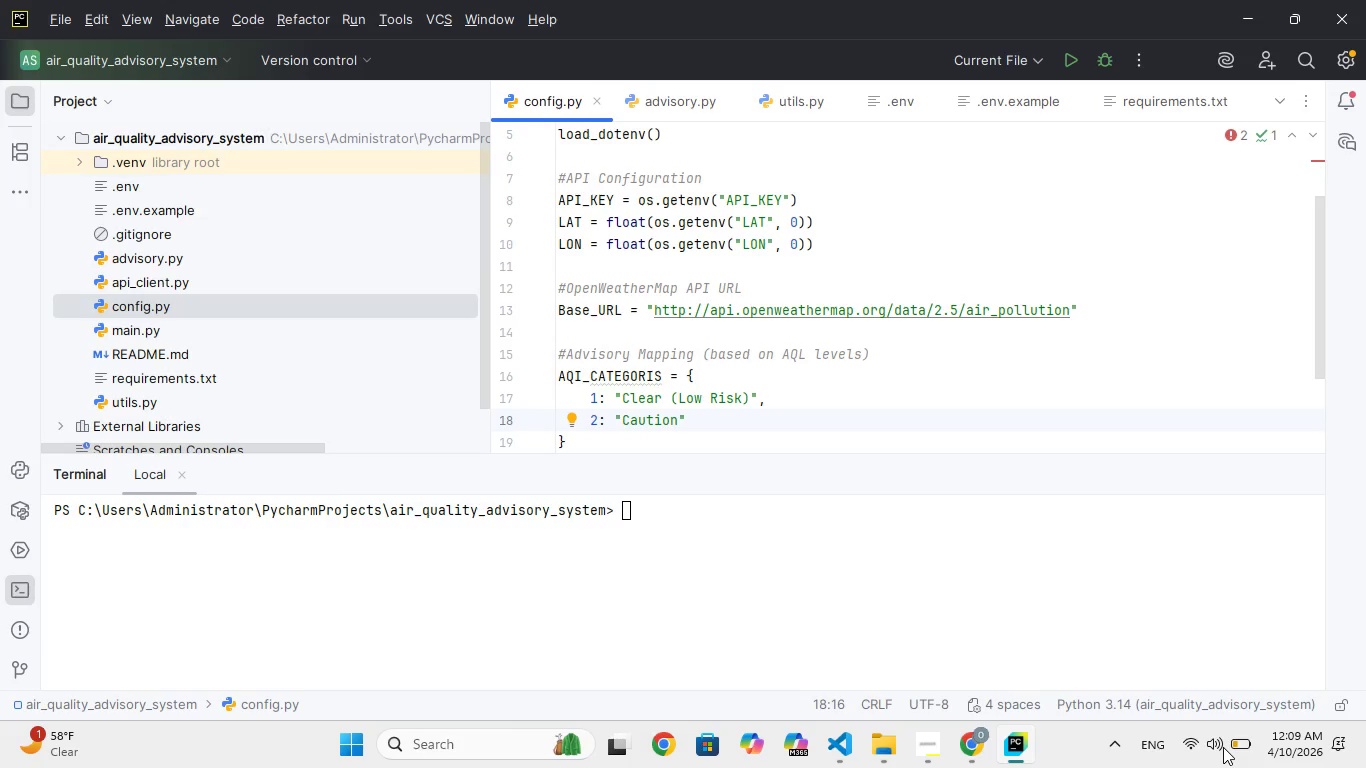 
key(ArrowRight)
 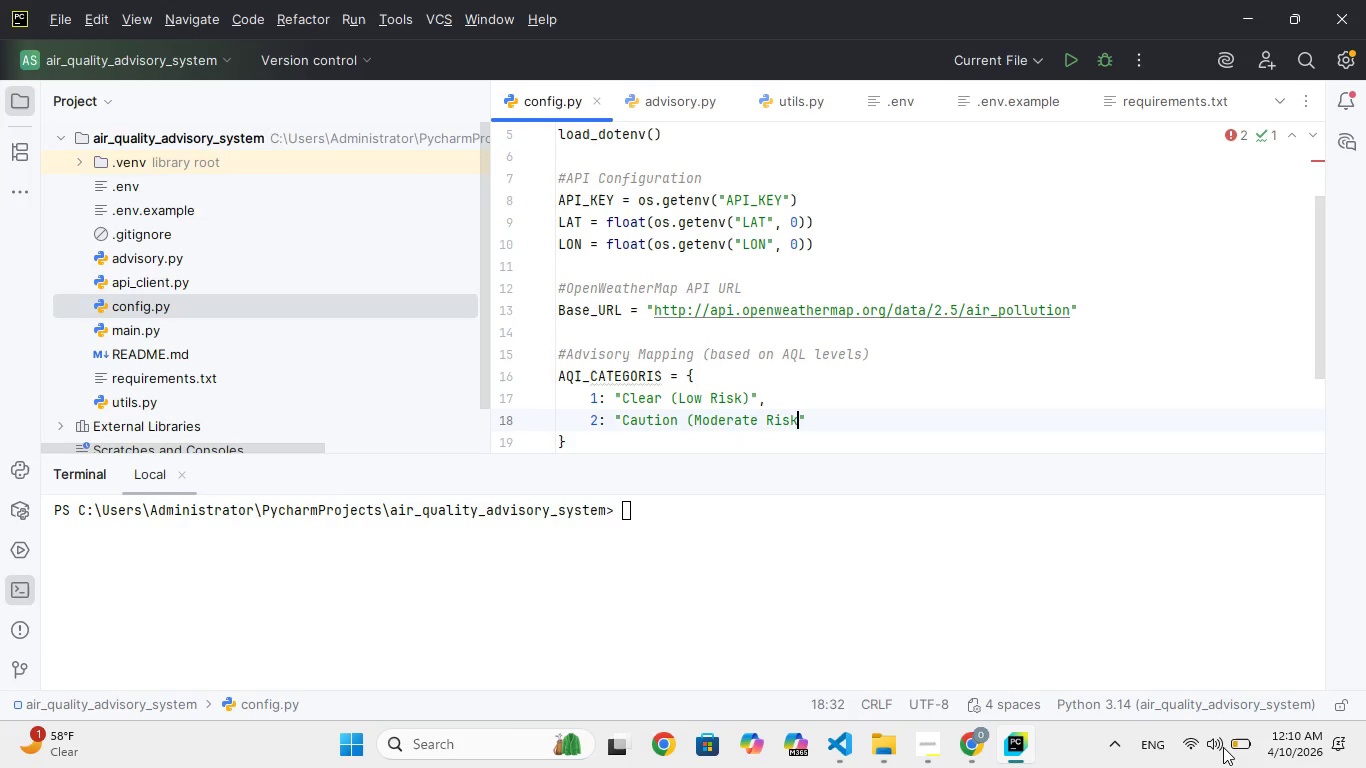 
key(ArrowLeft)
 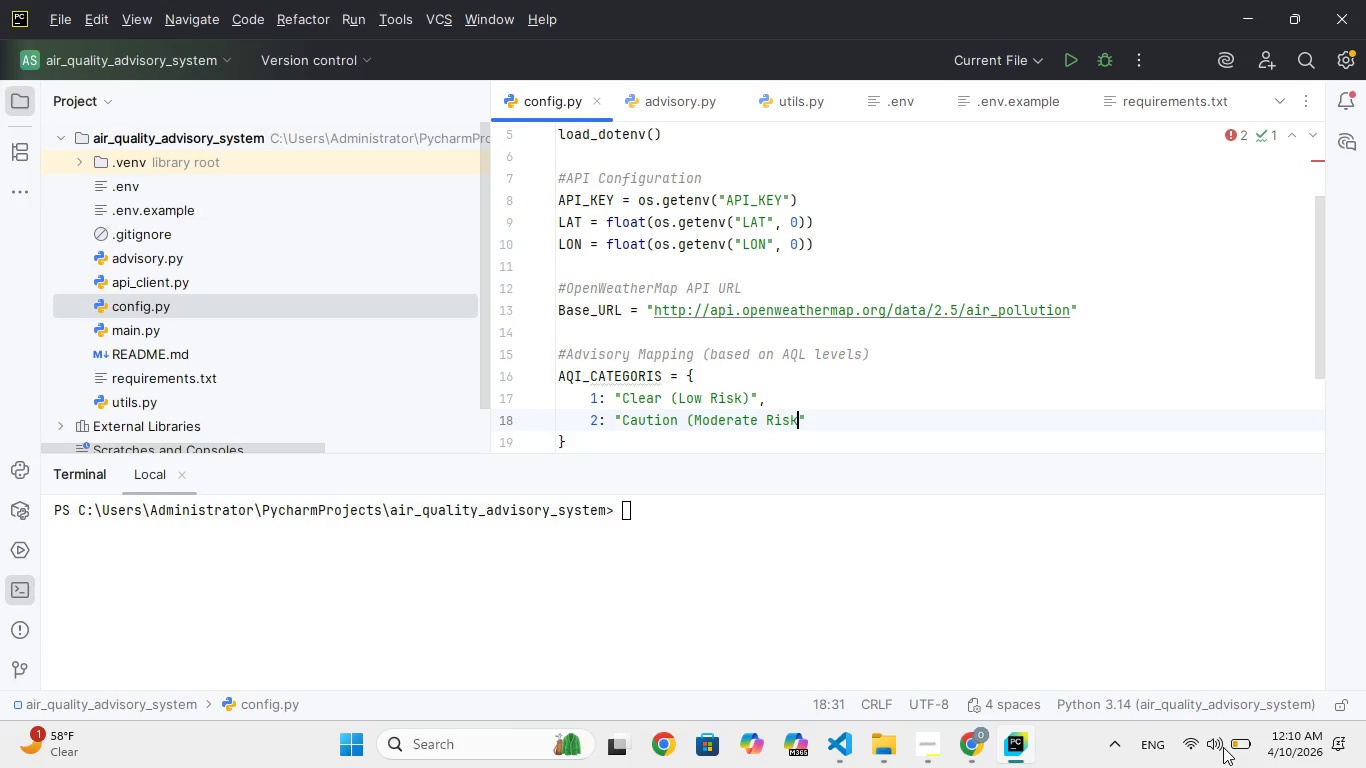 
key(Shift+0)
 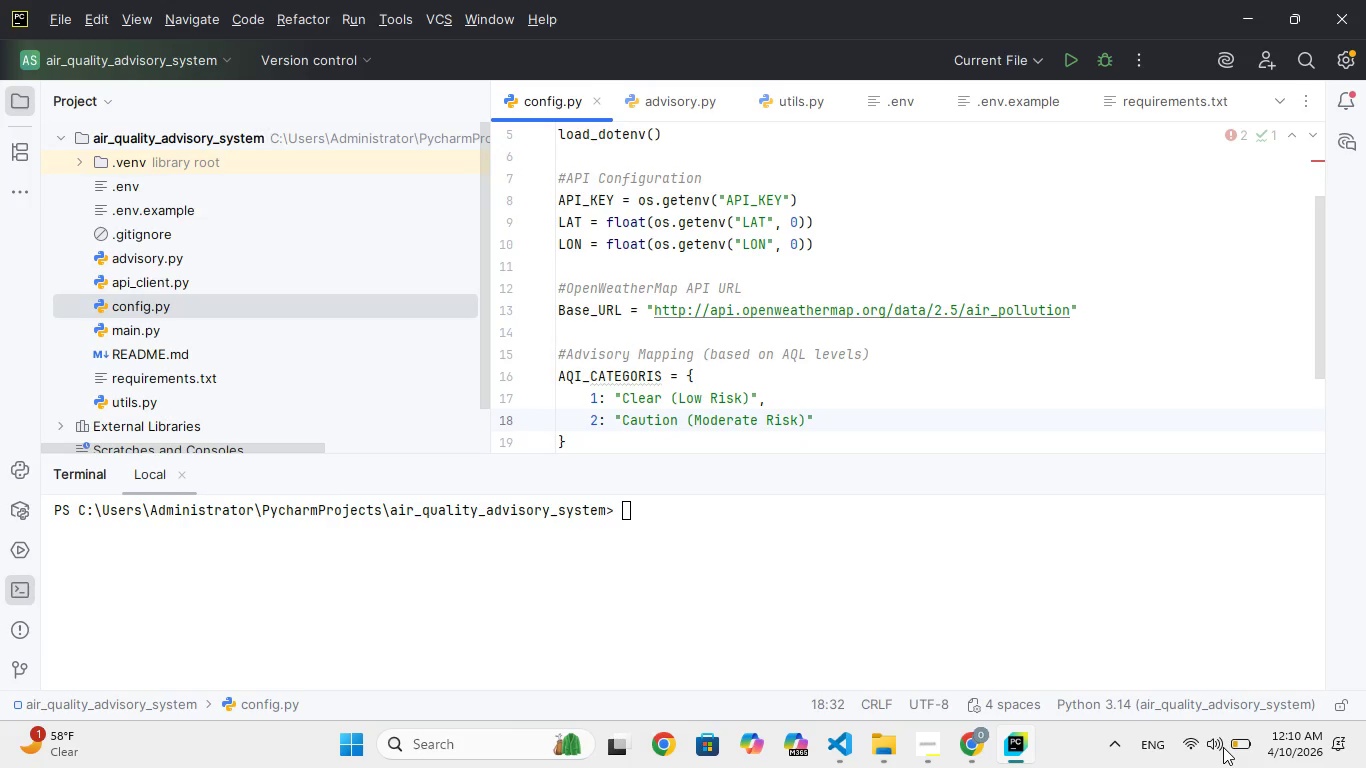 
key(ArrowRight)
 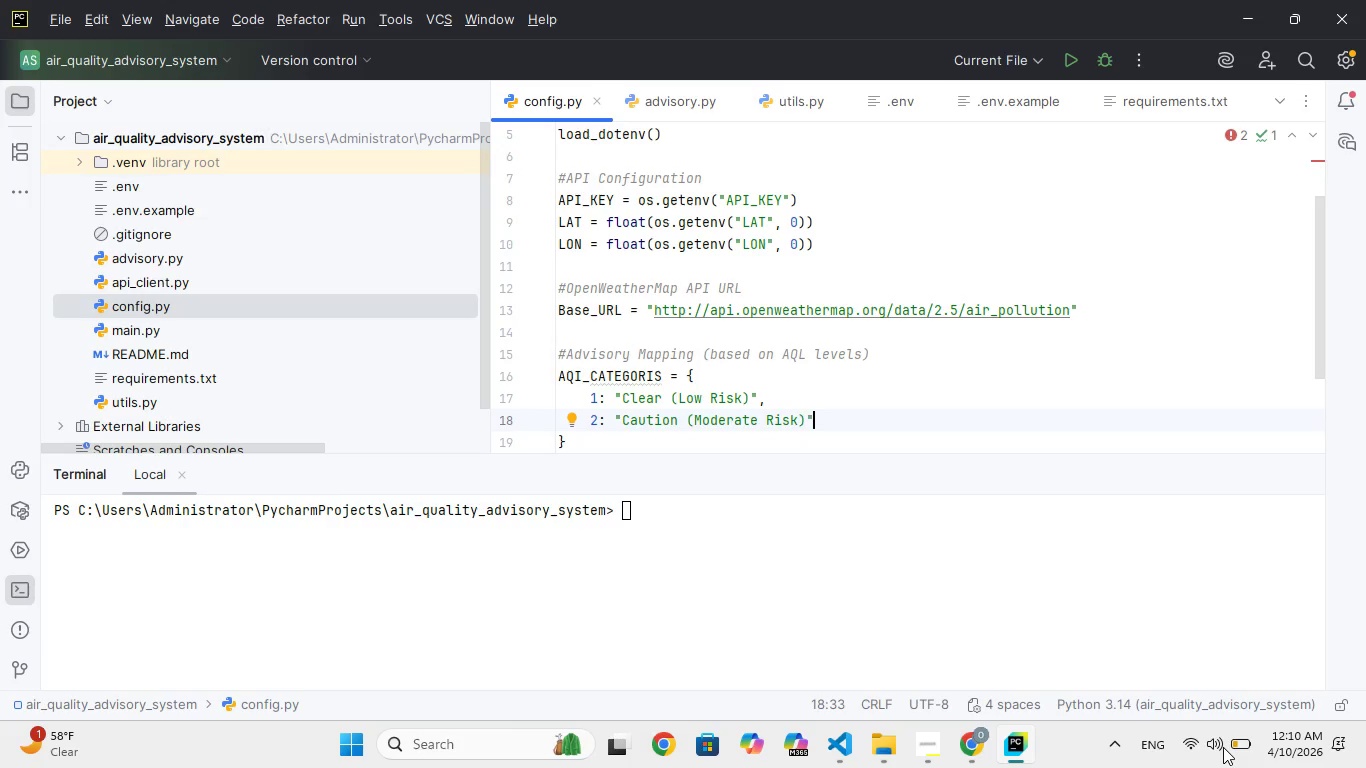 
key(Comma)
 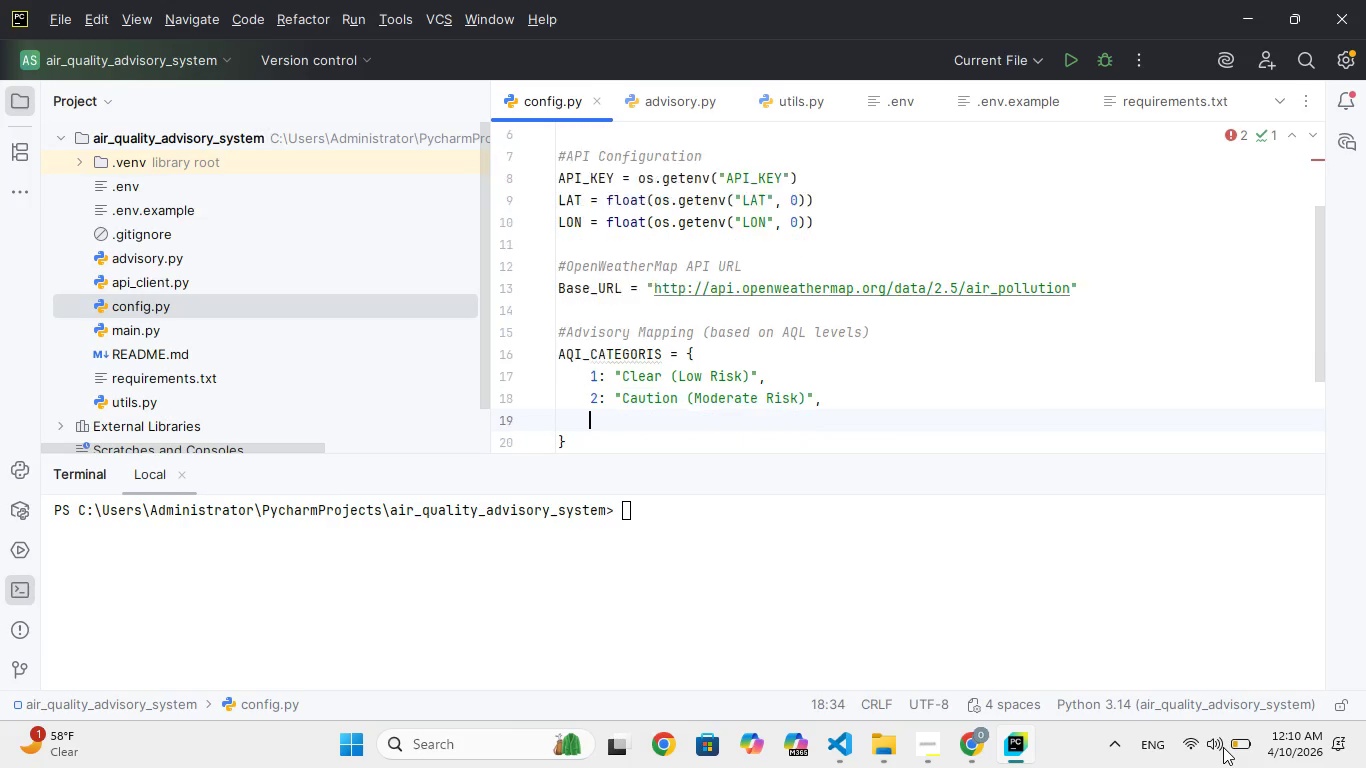 
key(Enter)
 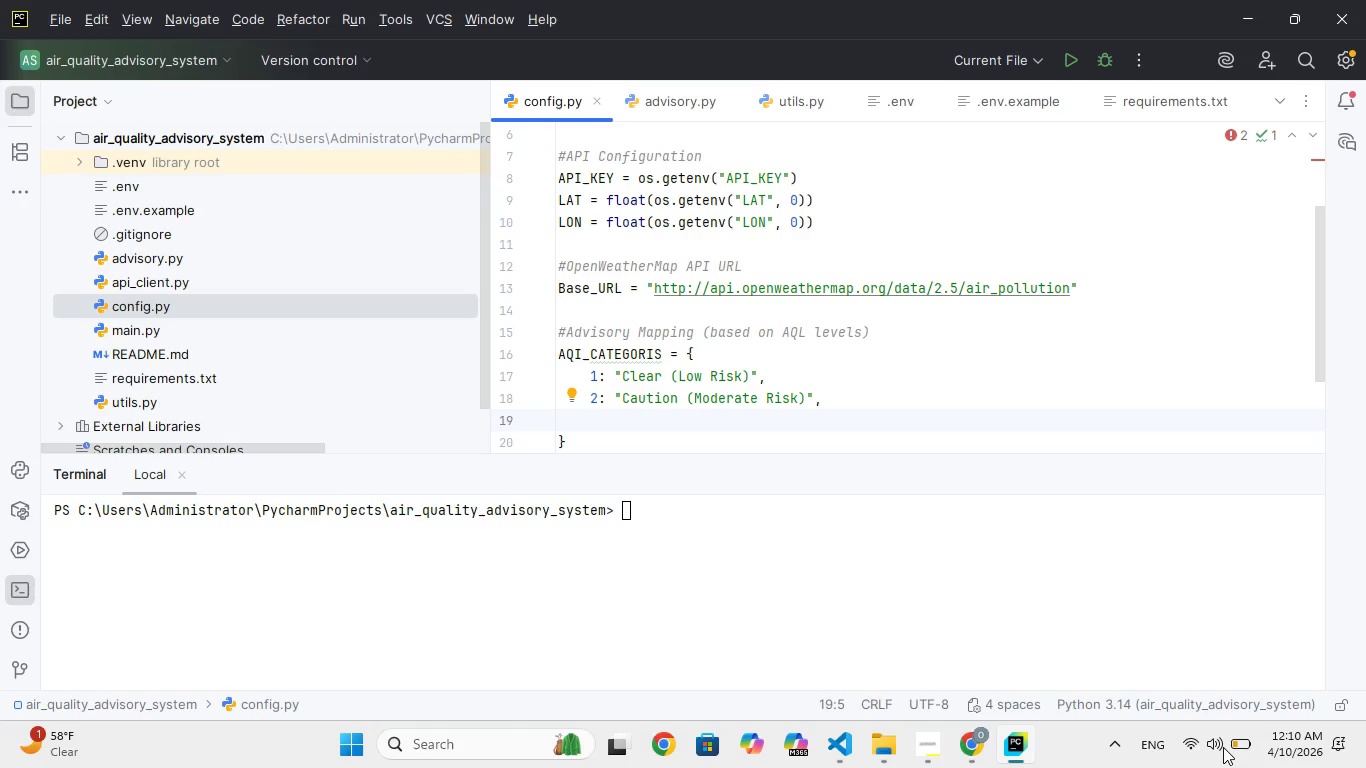 
type(3: "Sensitive)
 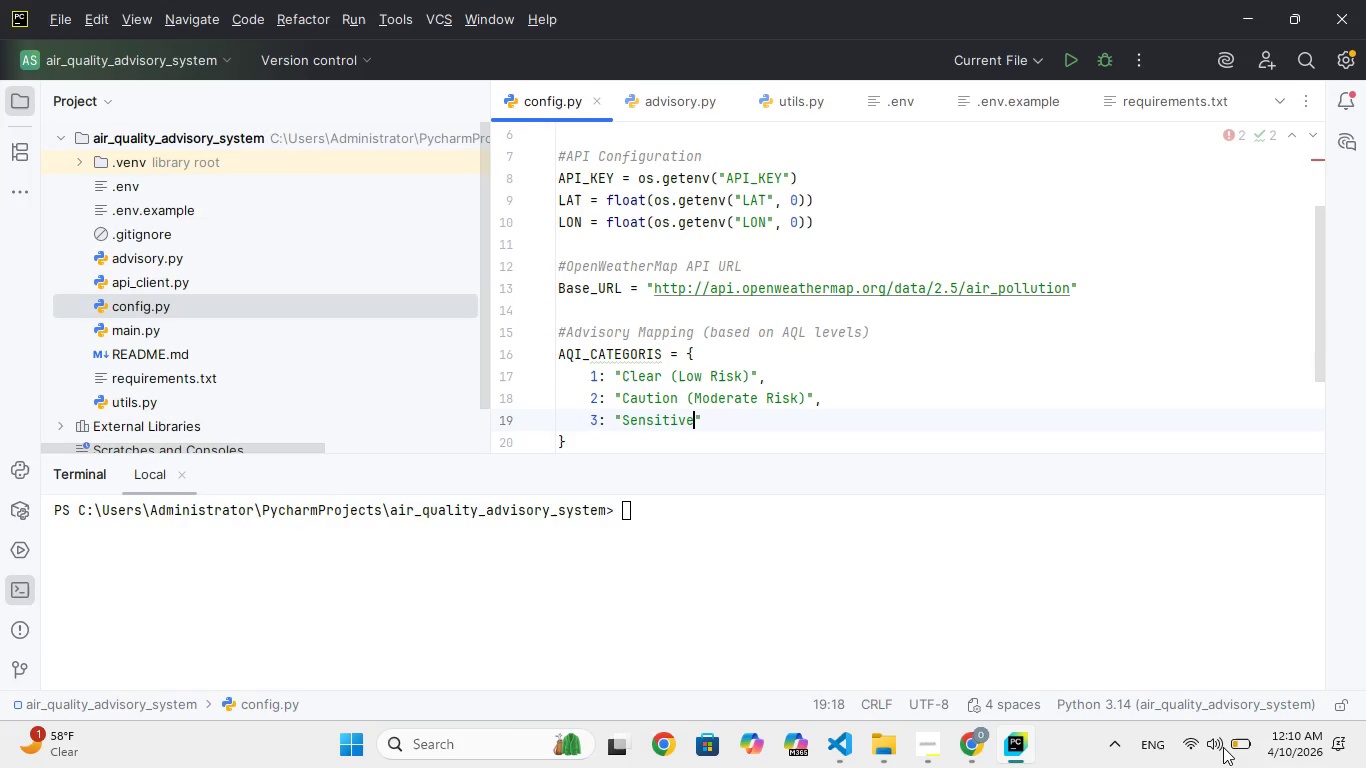 
type( (High Rik )
 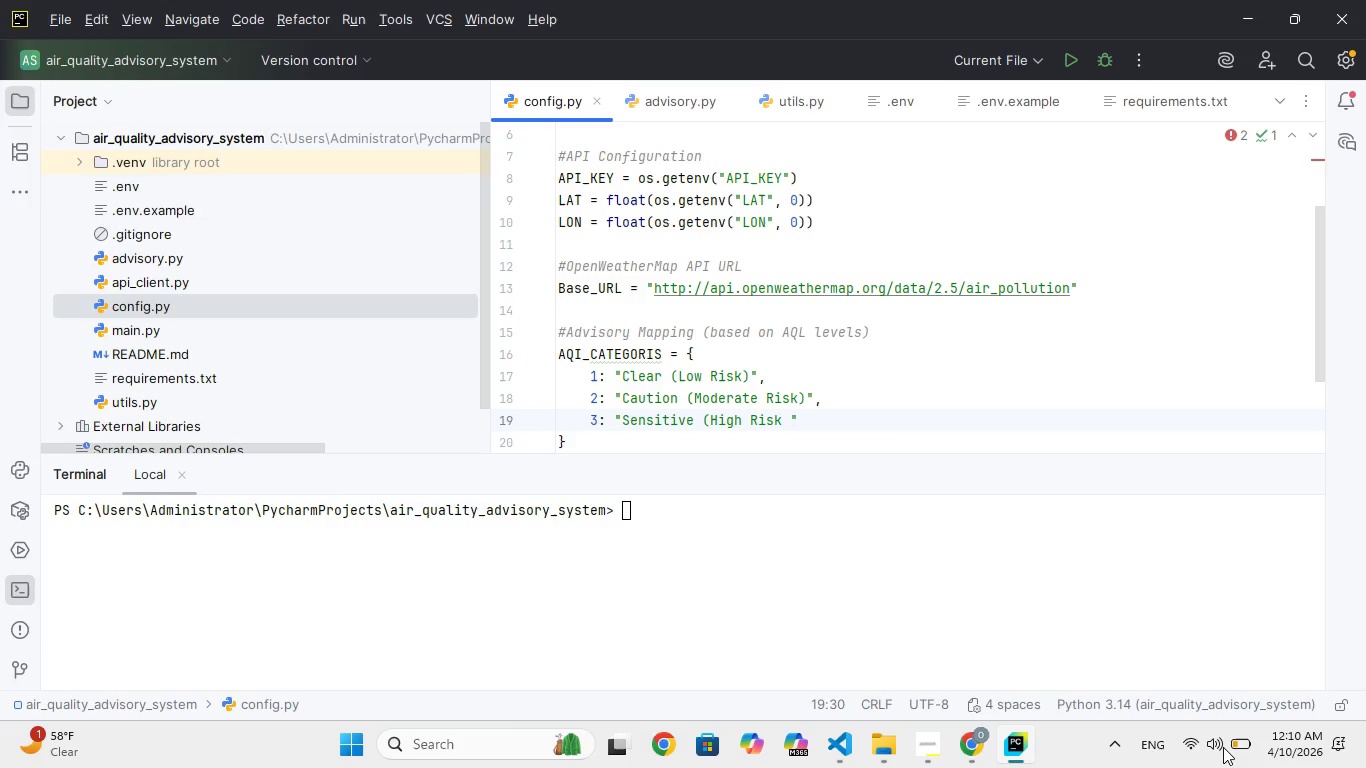 
 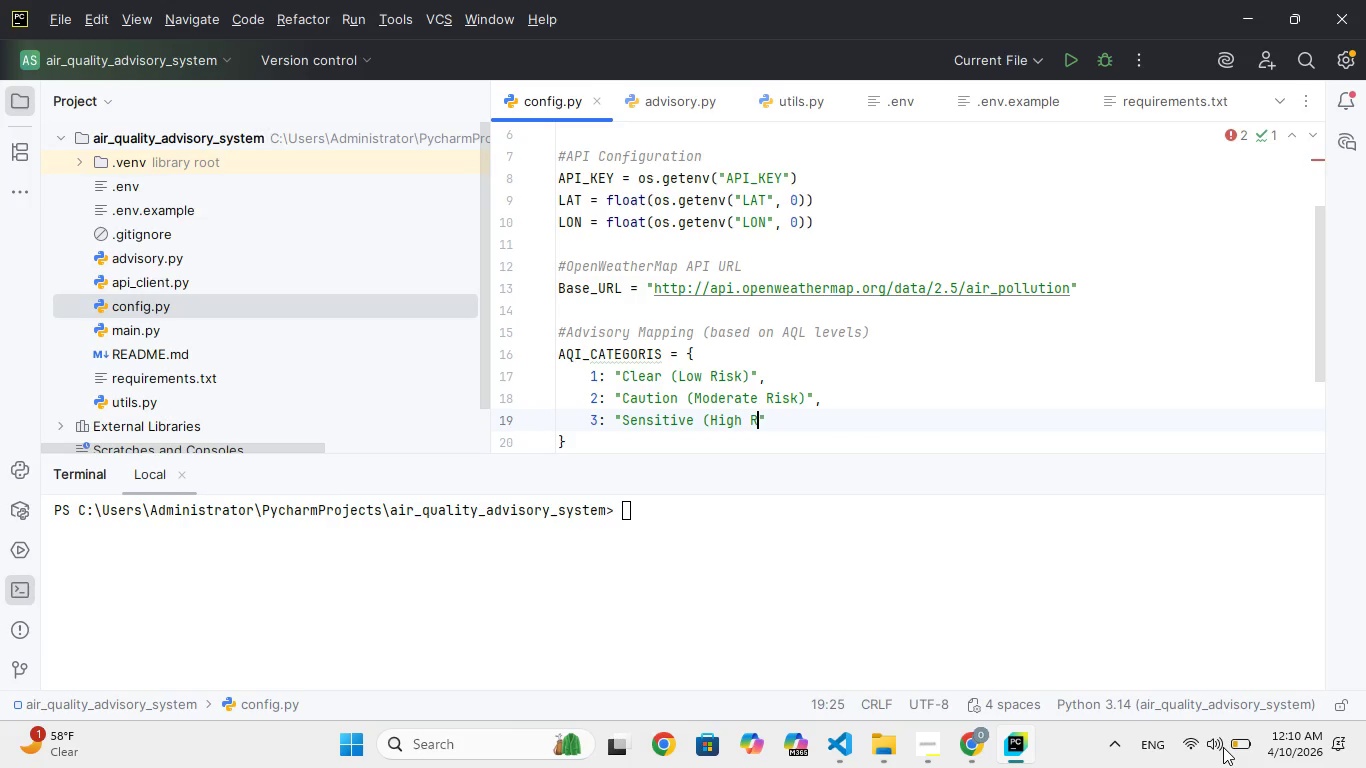 
hold_key(key=S, duration=0.31)
 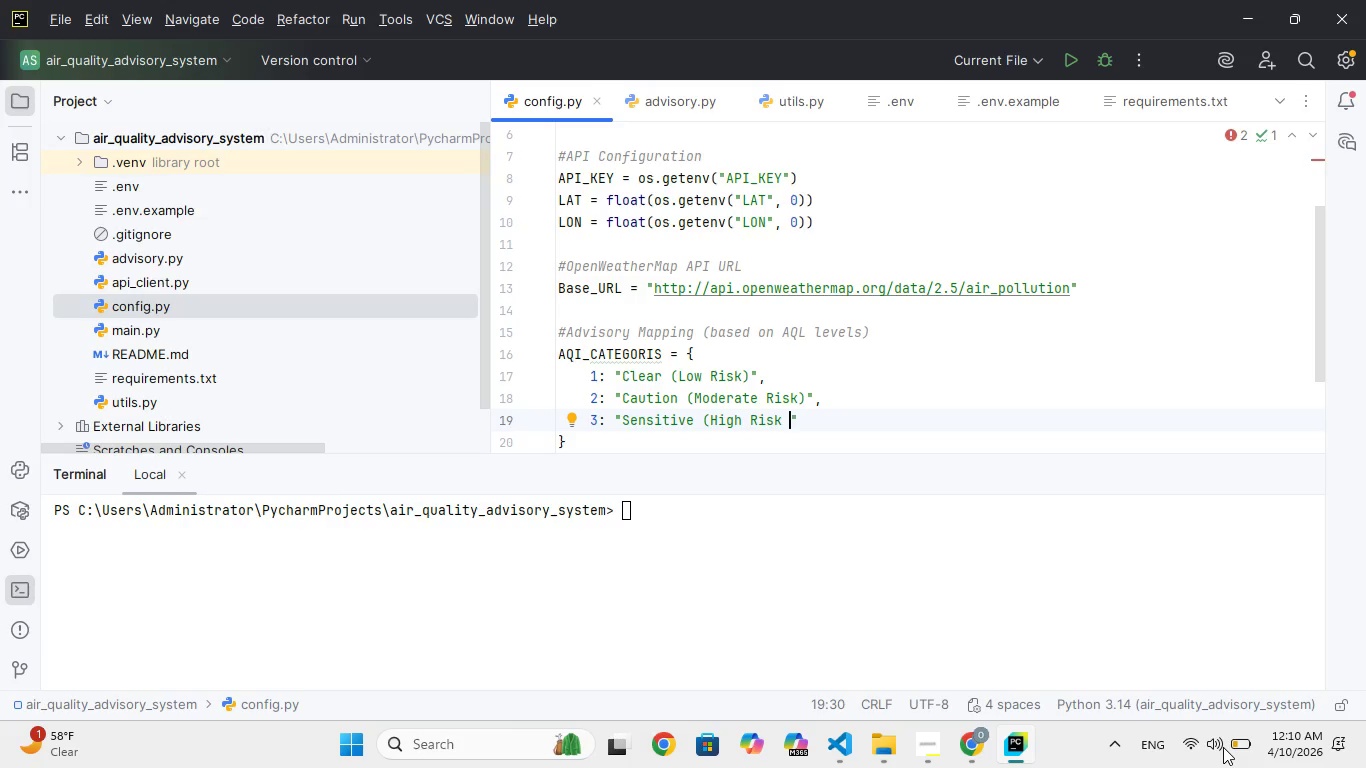 
type(For Asth)
 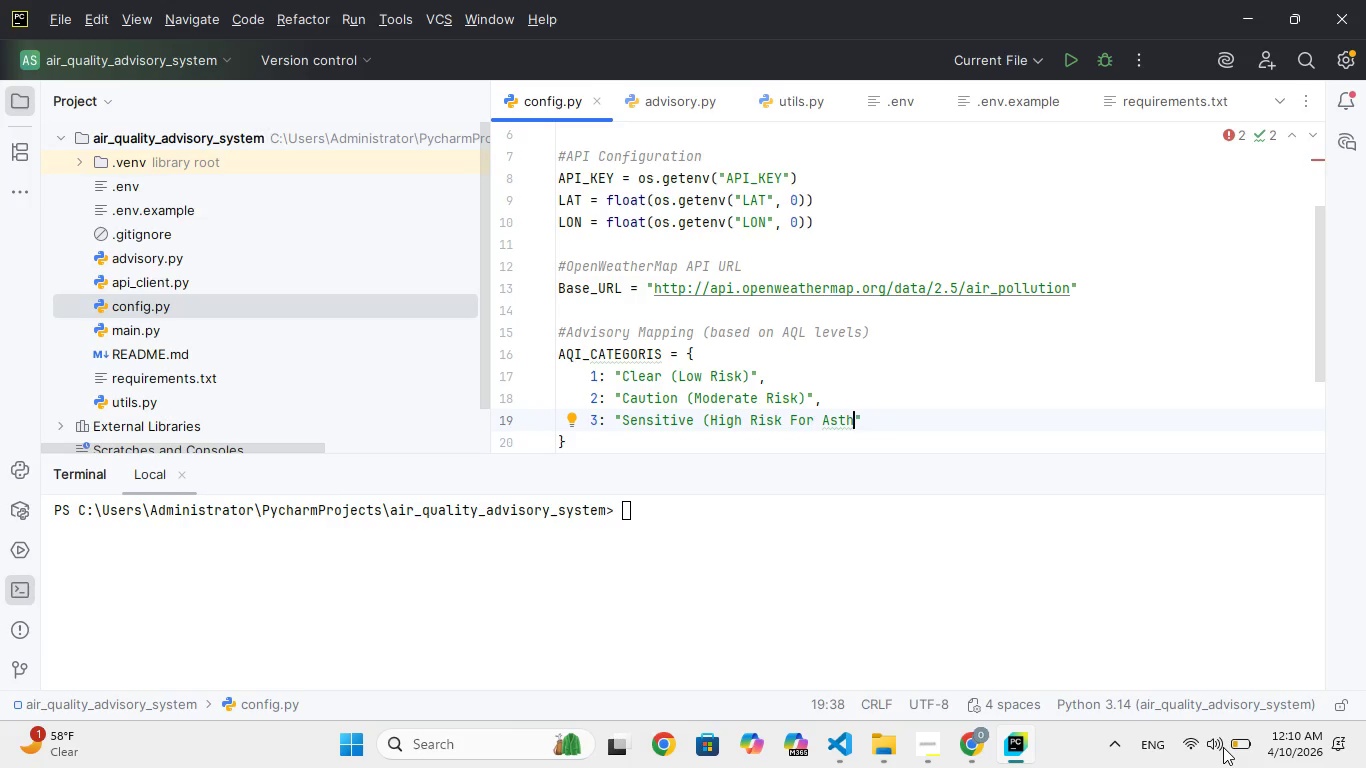 
wait(6.23)
 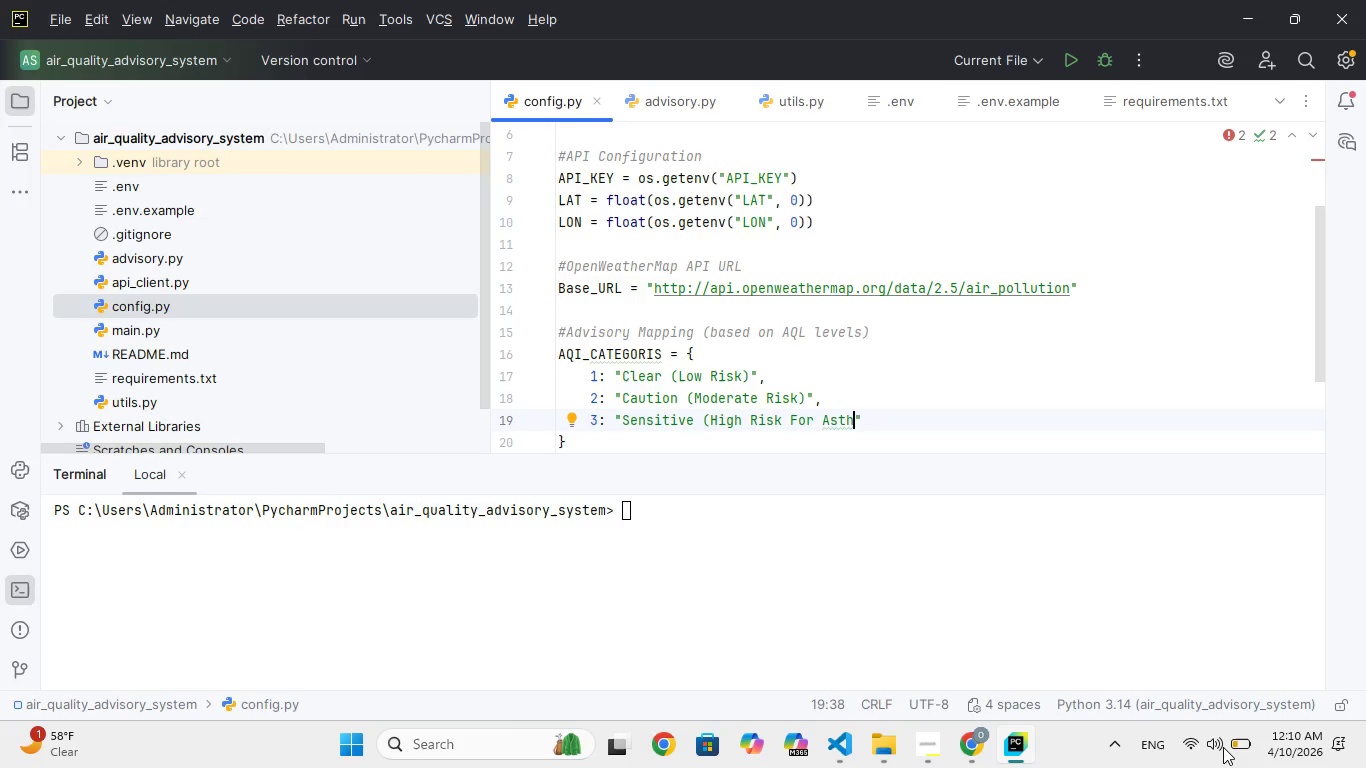 
type(ma Pati)
 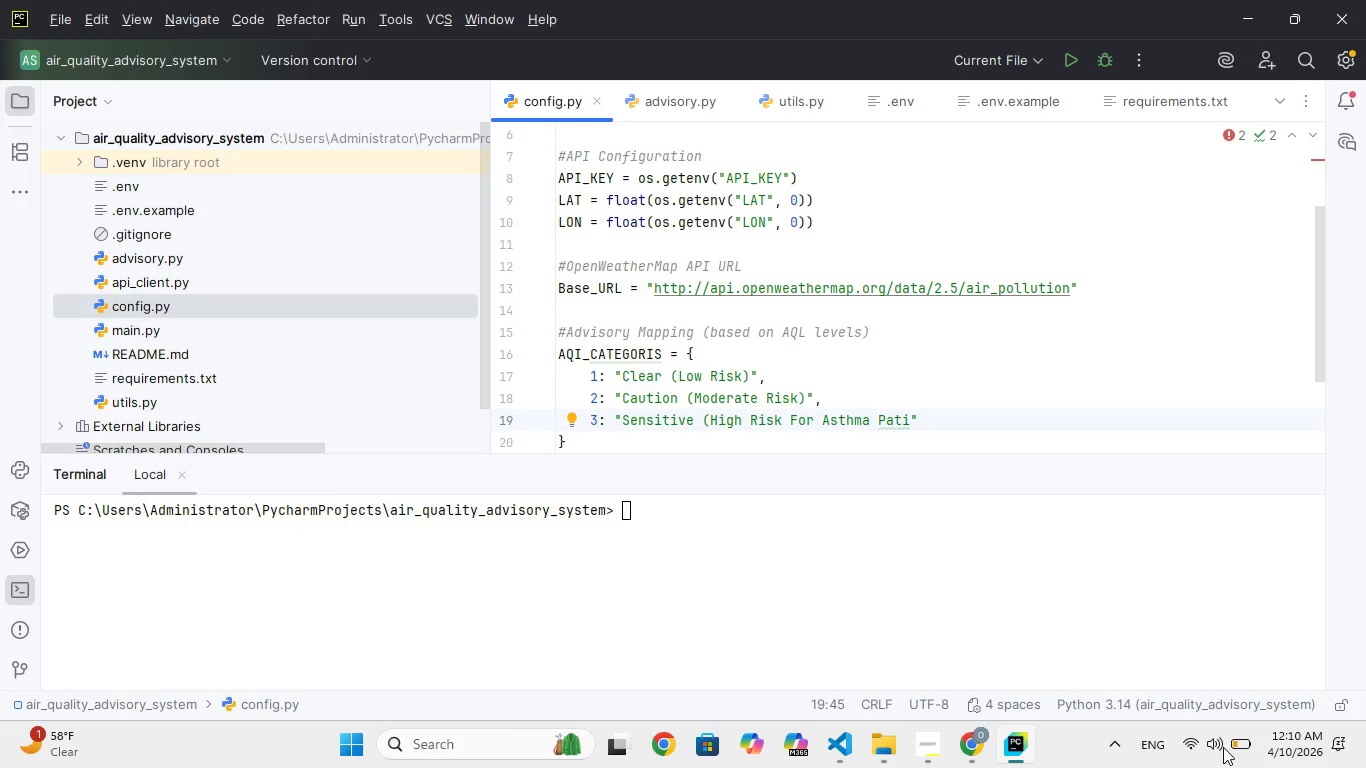 
type(ents)
 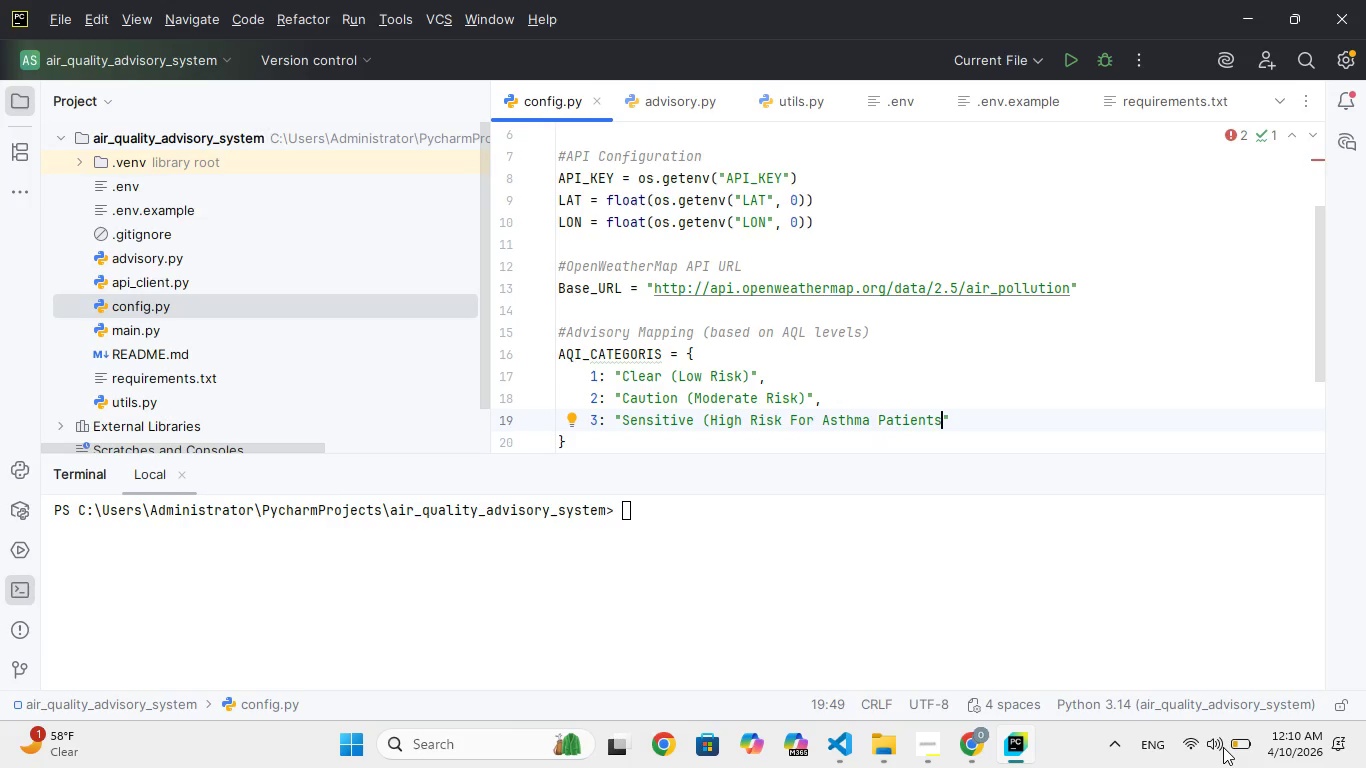 
key(Shift+0)
 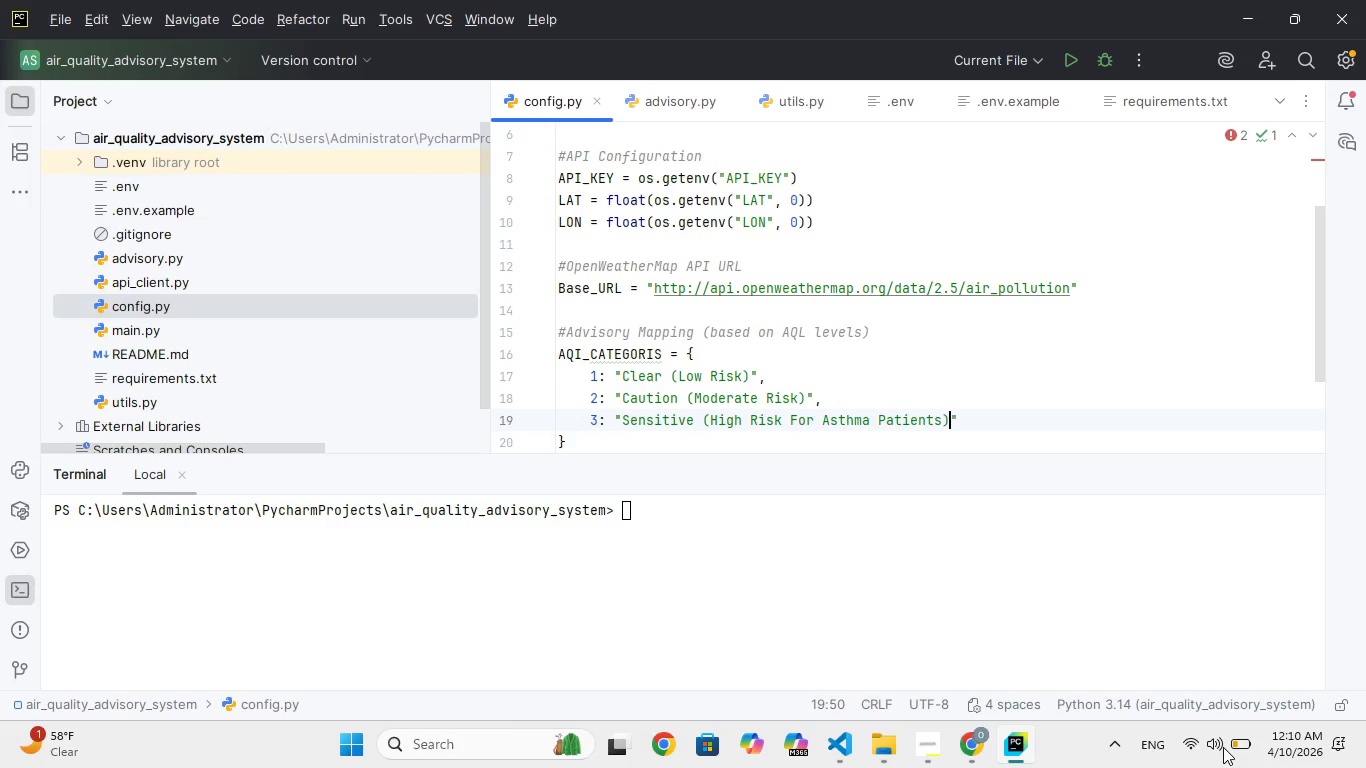 
key(Shift+ShiftRight)
 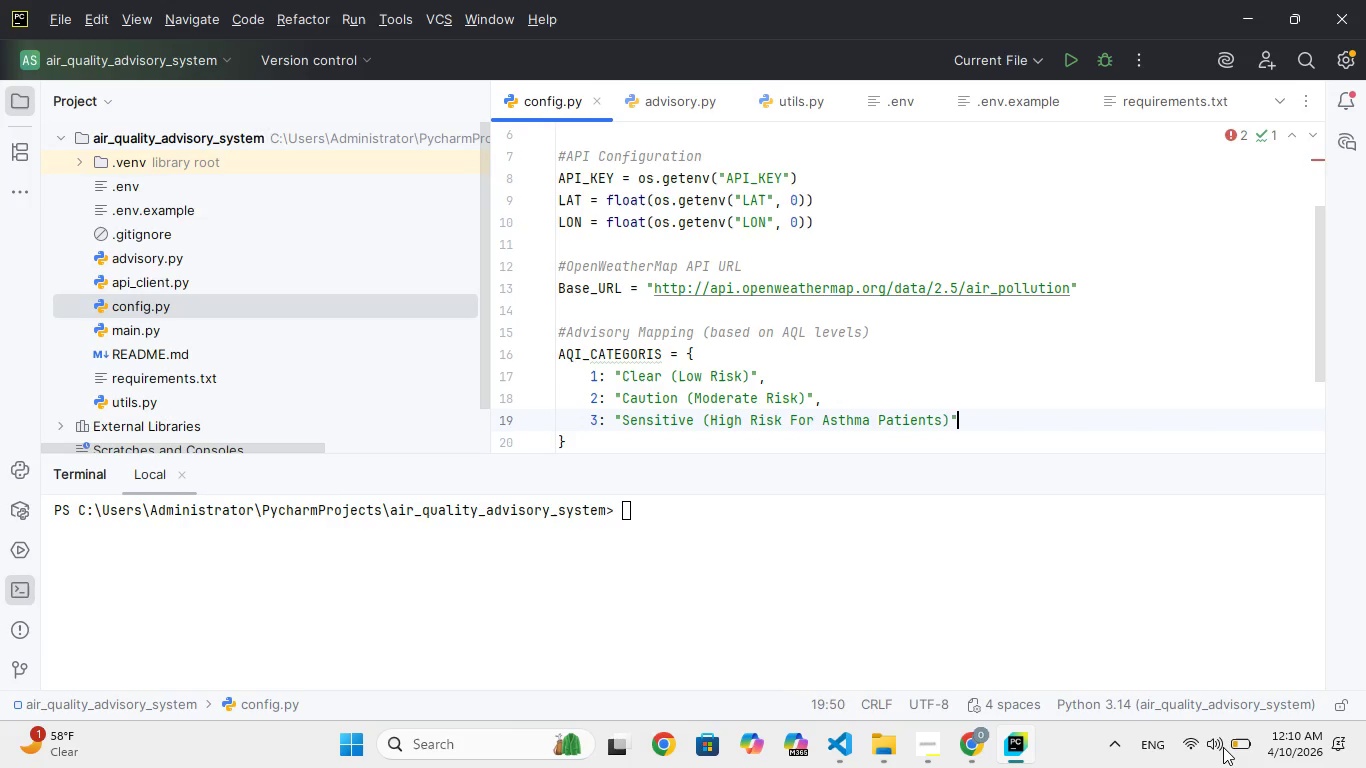 
key(ArrowRight)
 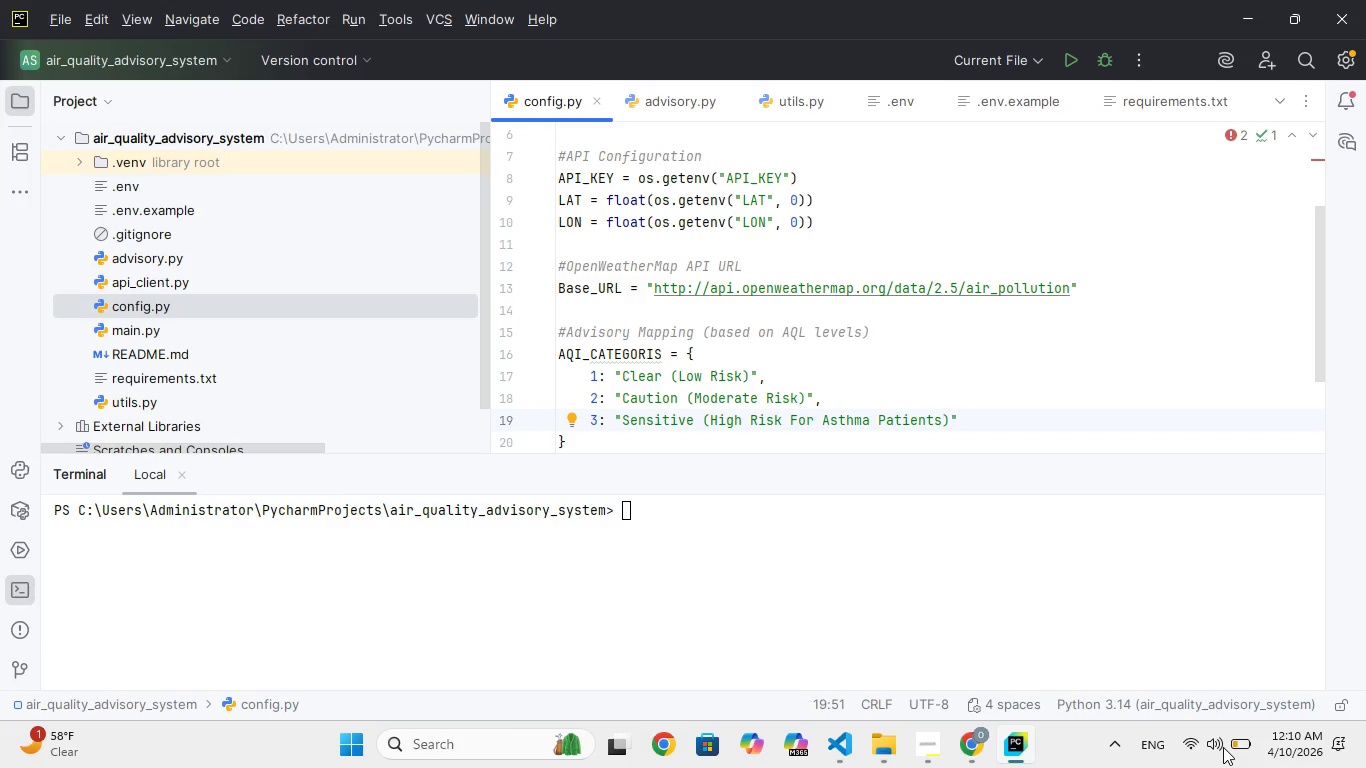 
key(Comma)
 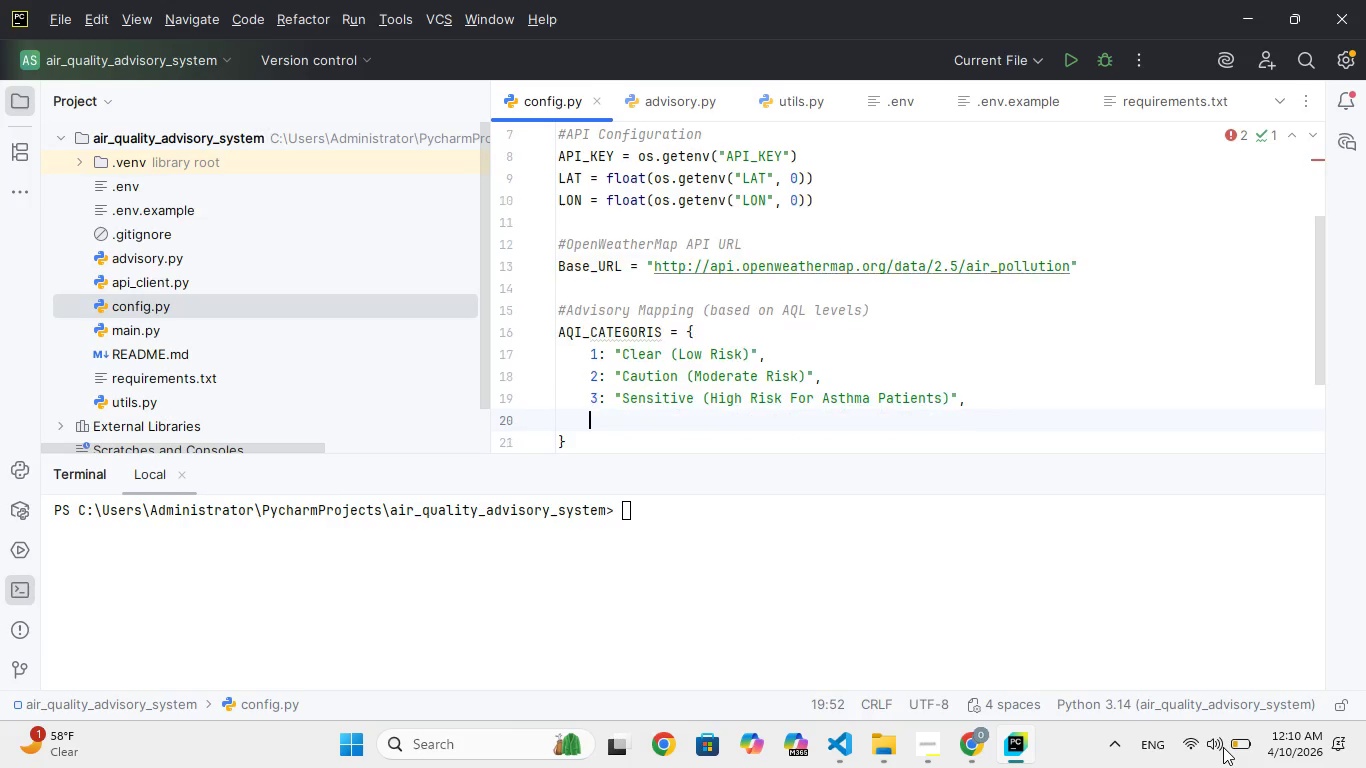 
key(Enter)
 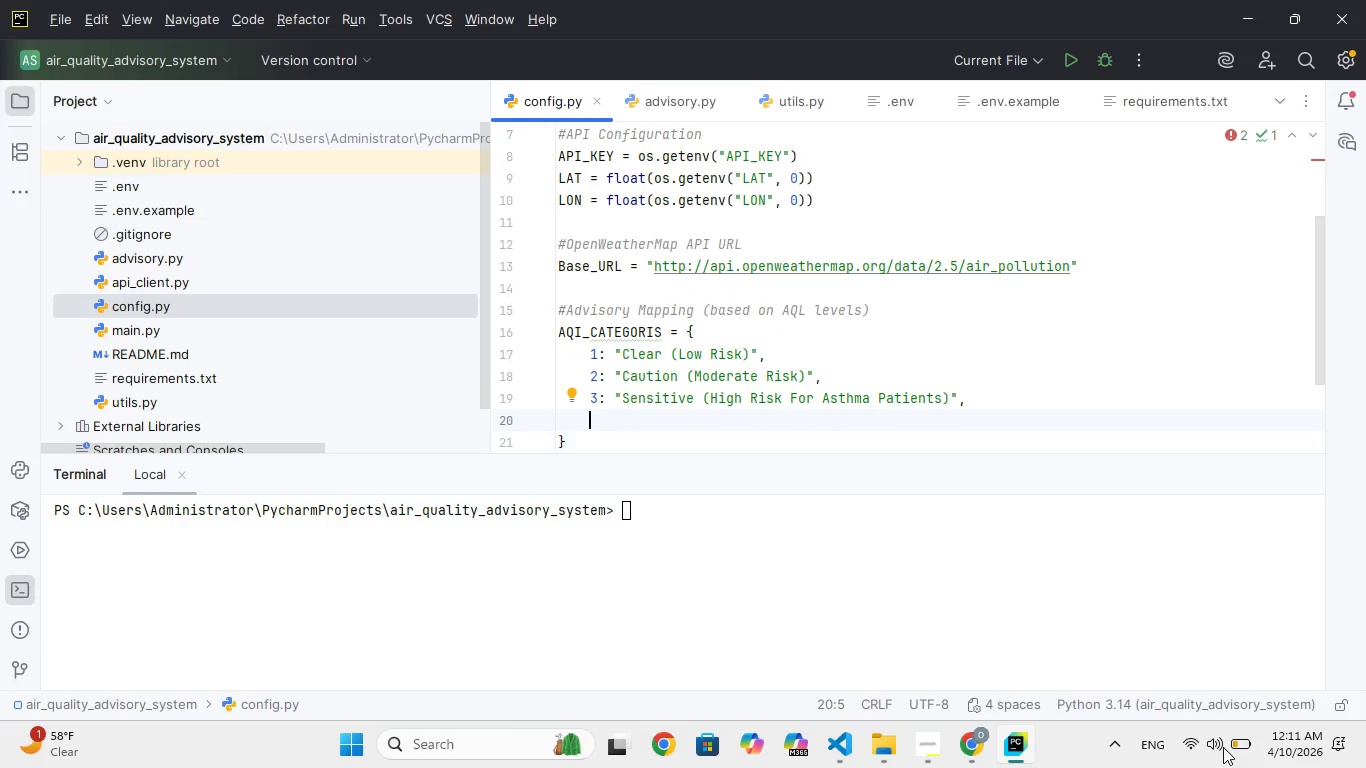 
key(4)
 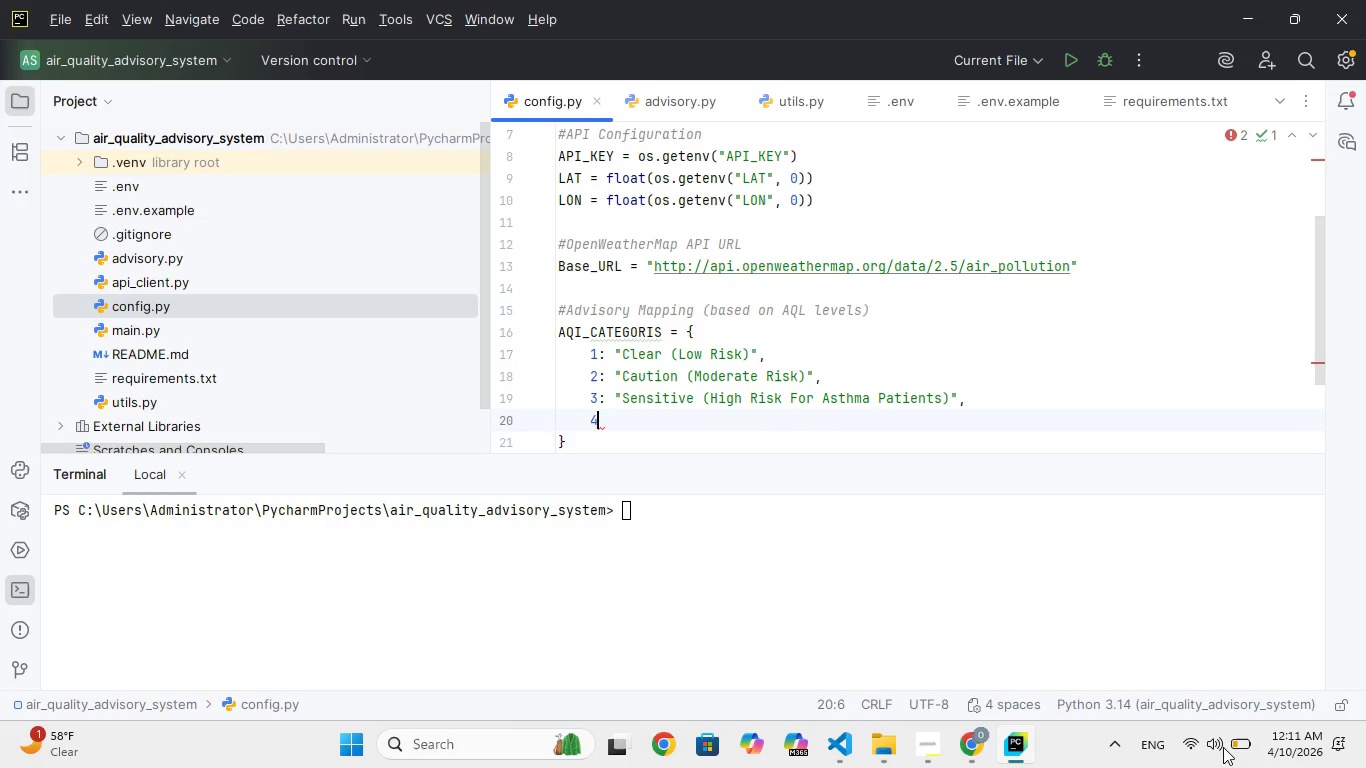 
key(Shift+Semicolon)
 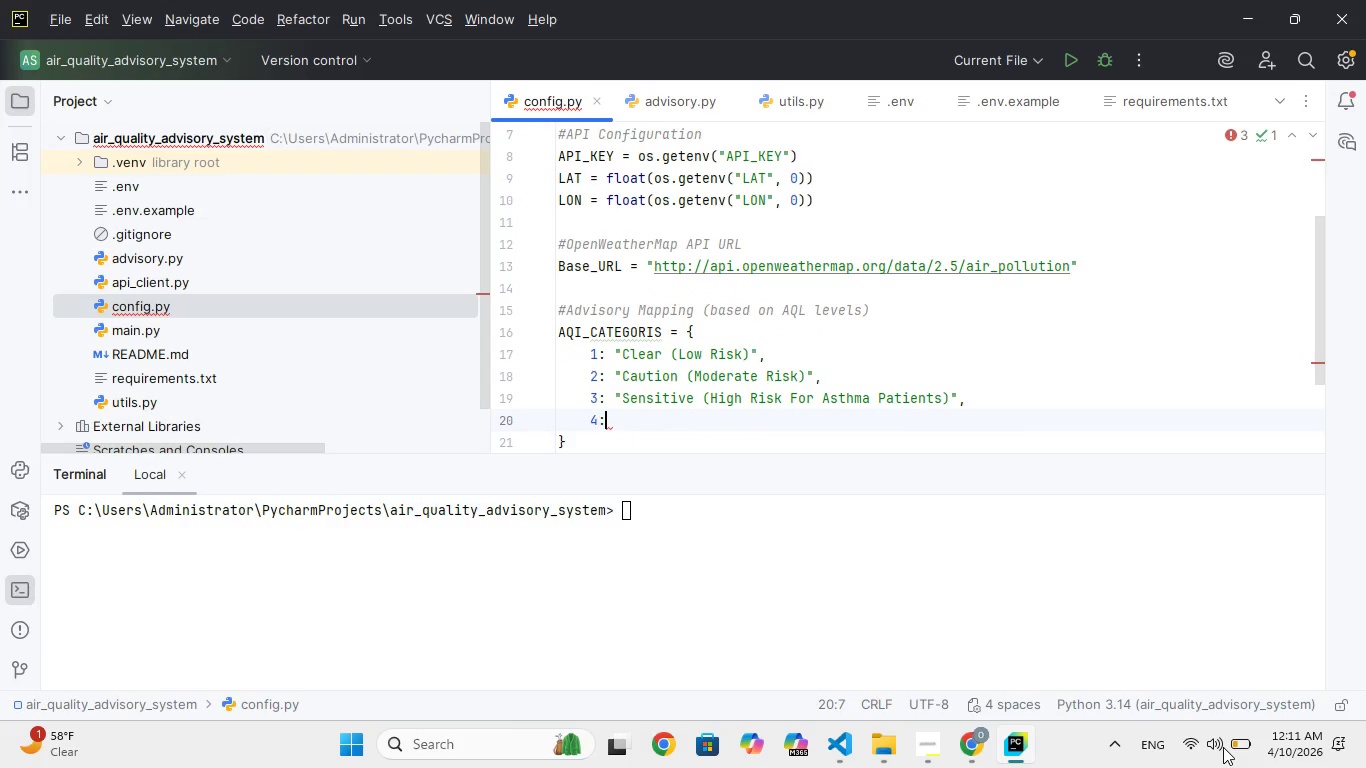 
key(Space)
 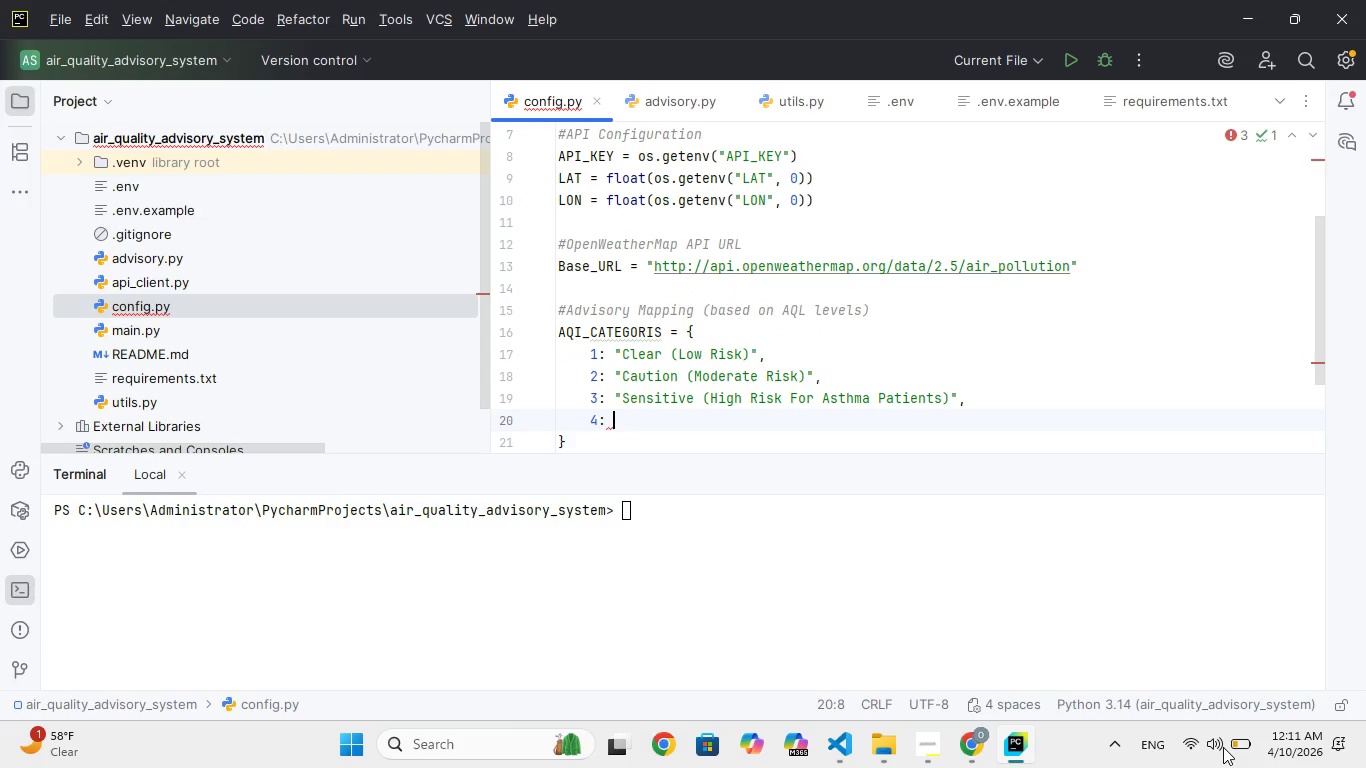 
key(Shift+Quote)
 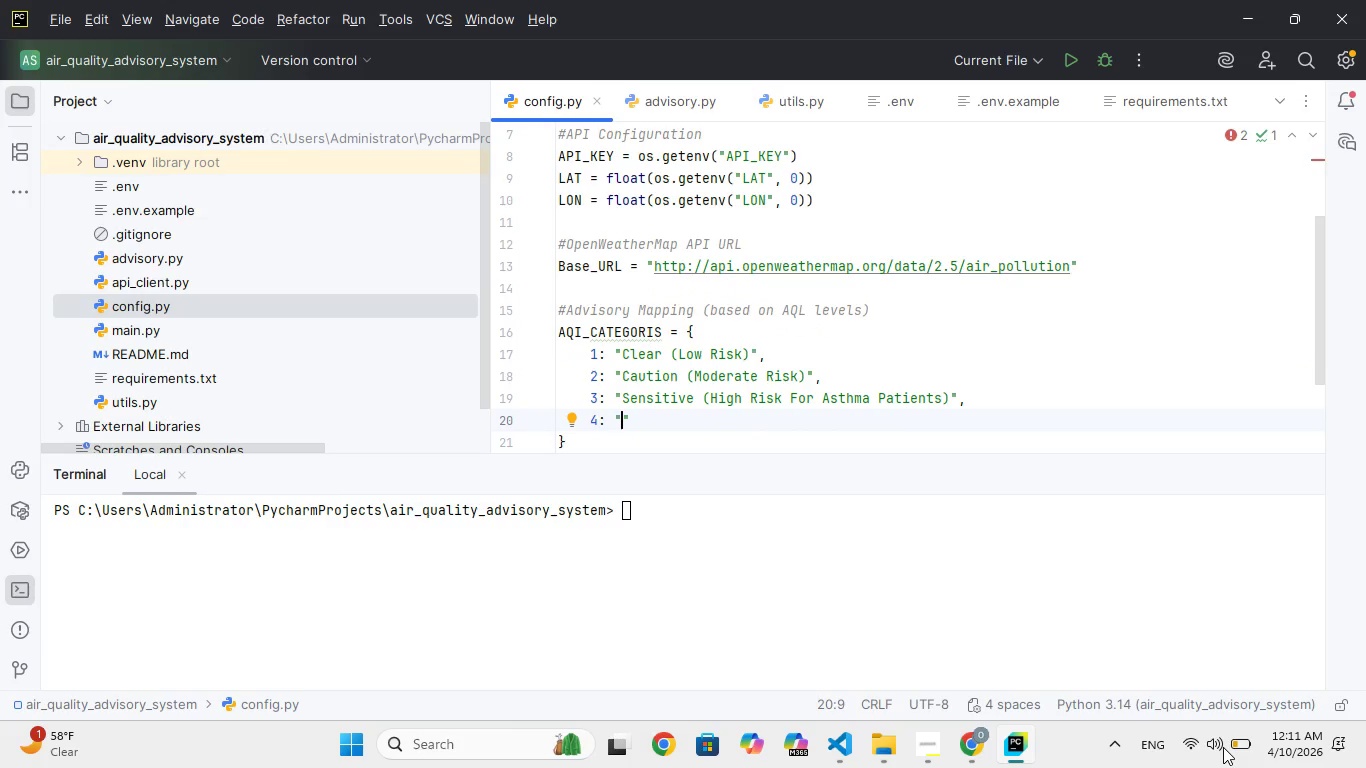 
type(Hazar)
 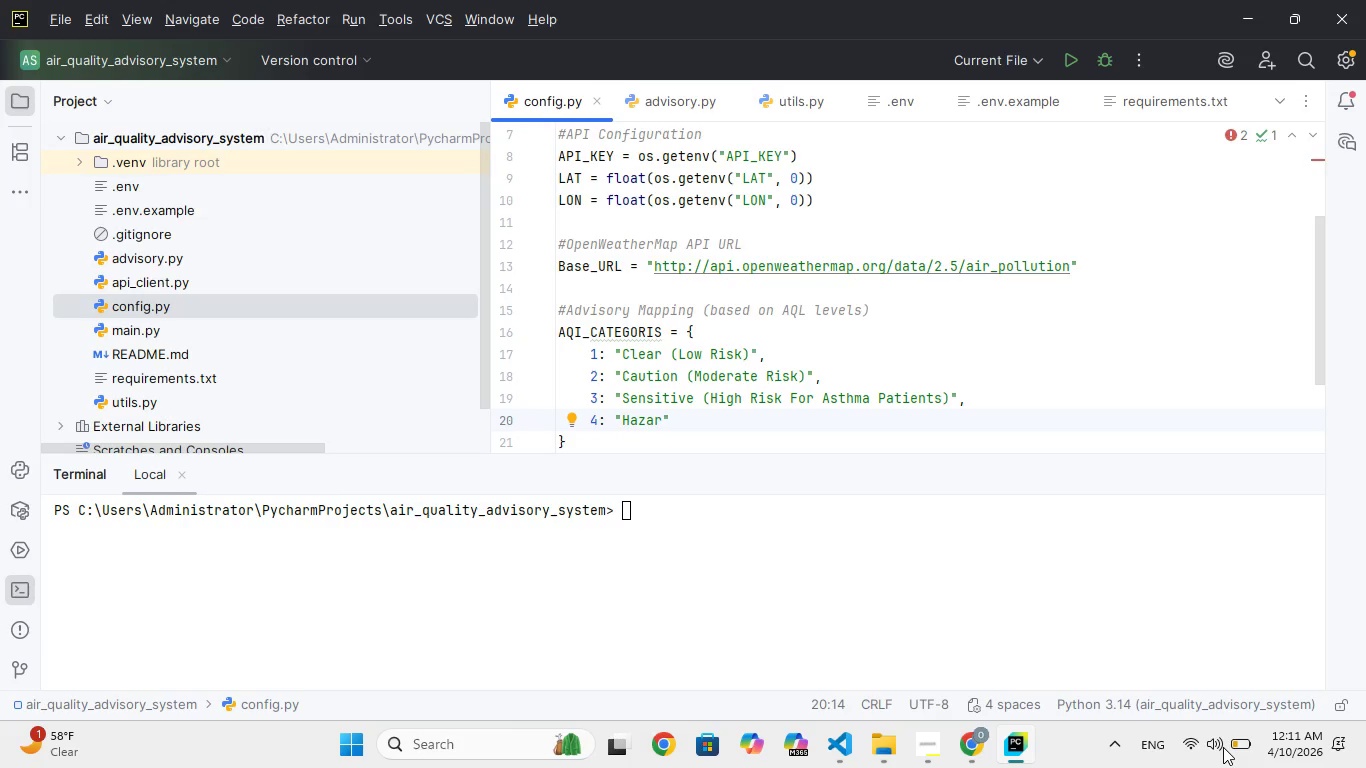 
type(dus (u)
key(Backspace)
type(Urgent Protcol)
 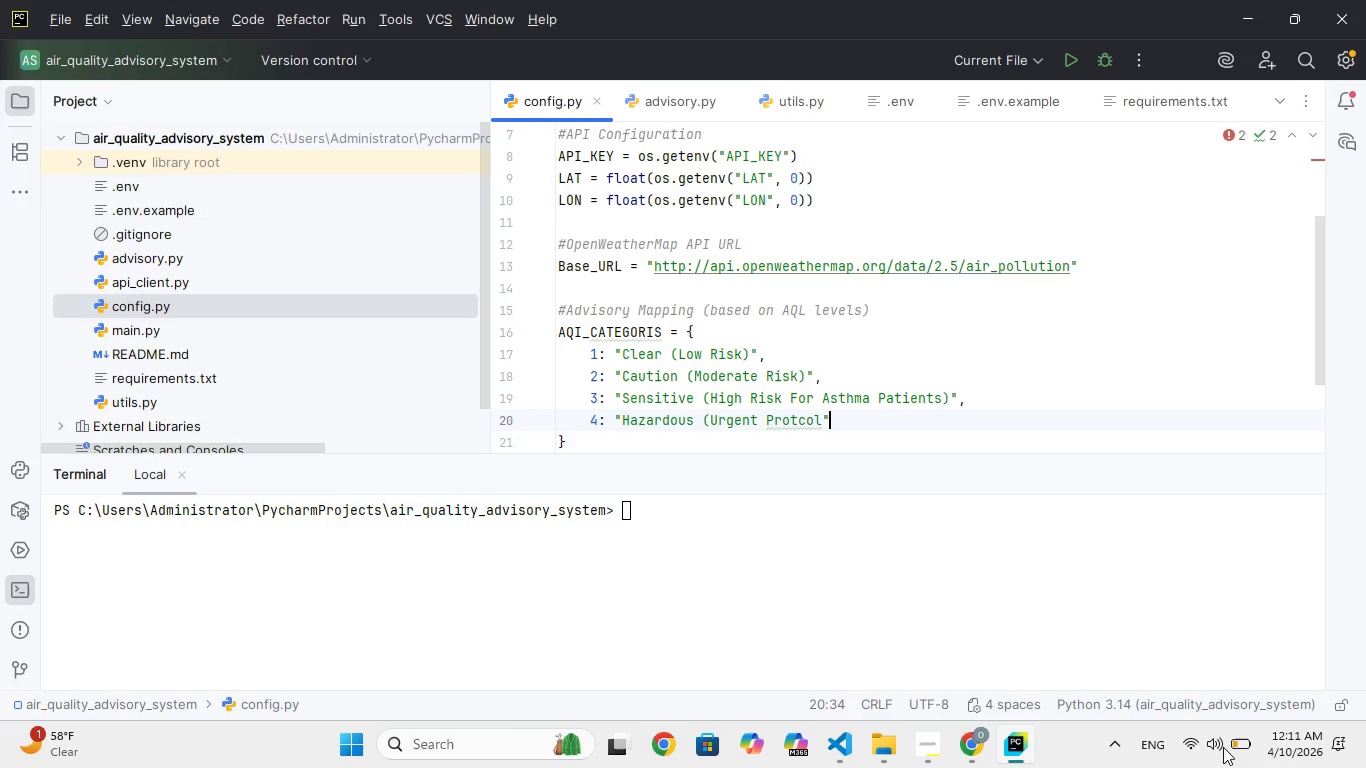 
key(ArrowRight)
 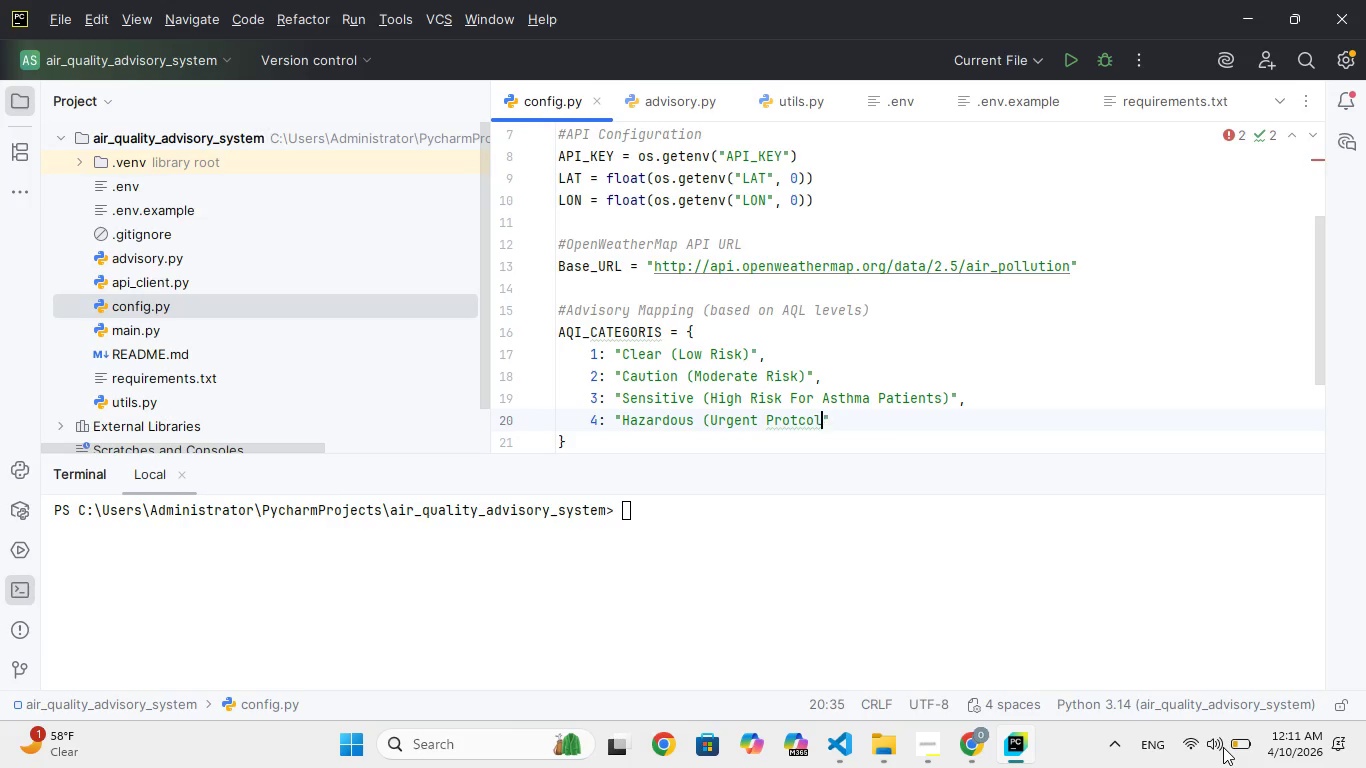 
key(ArrowLeft)
 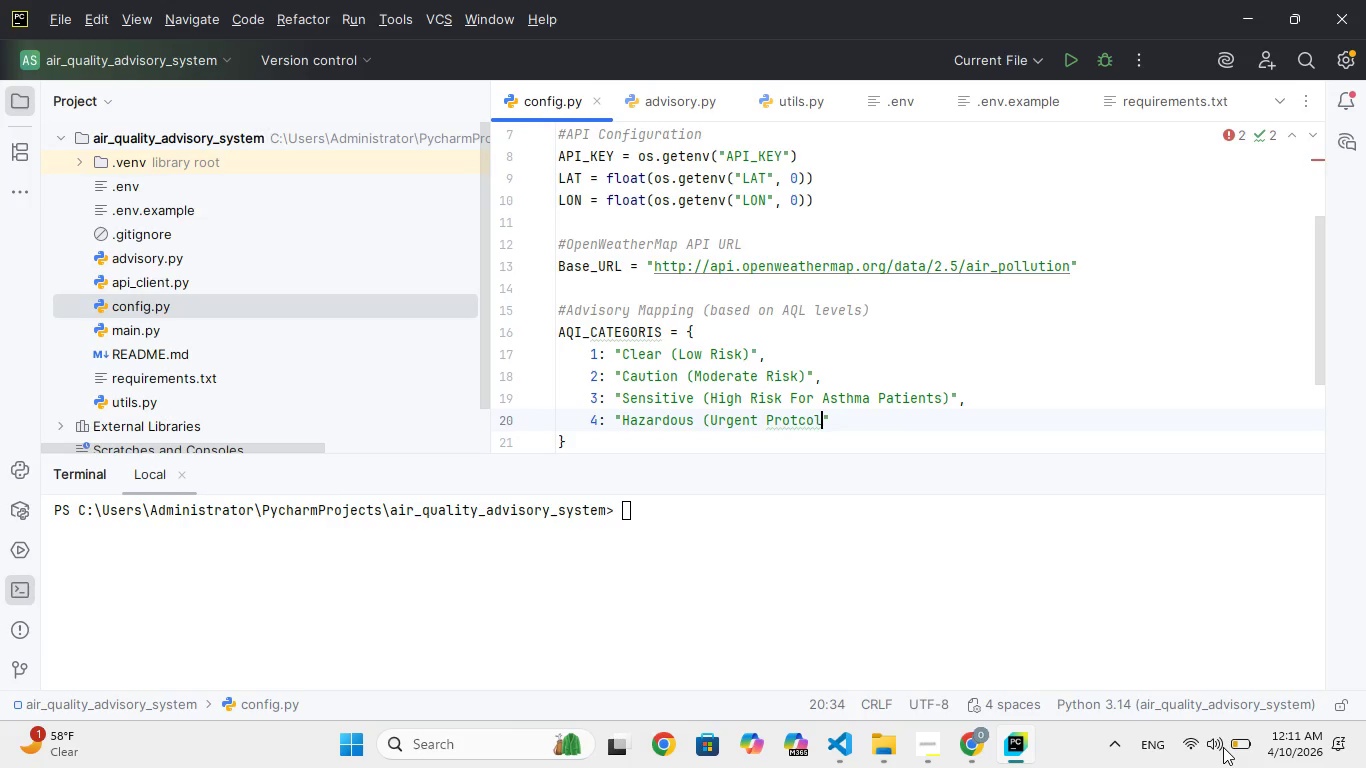 
key(Shift+0)
 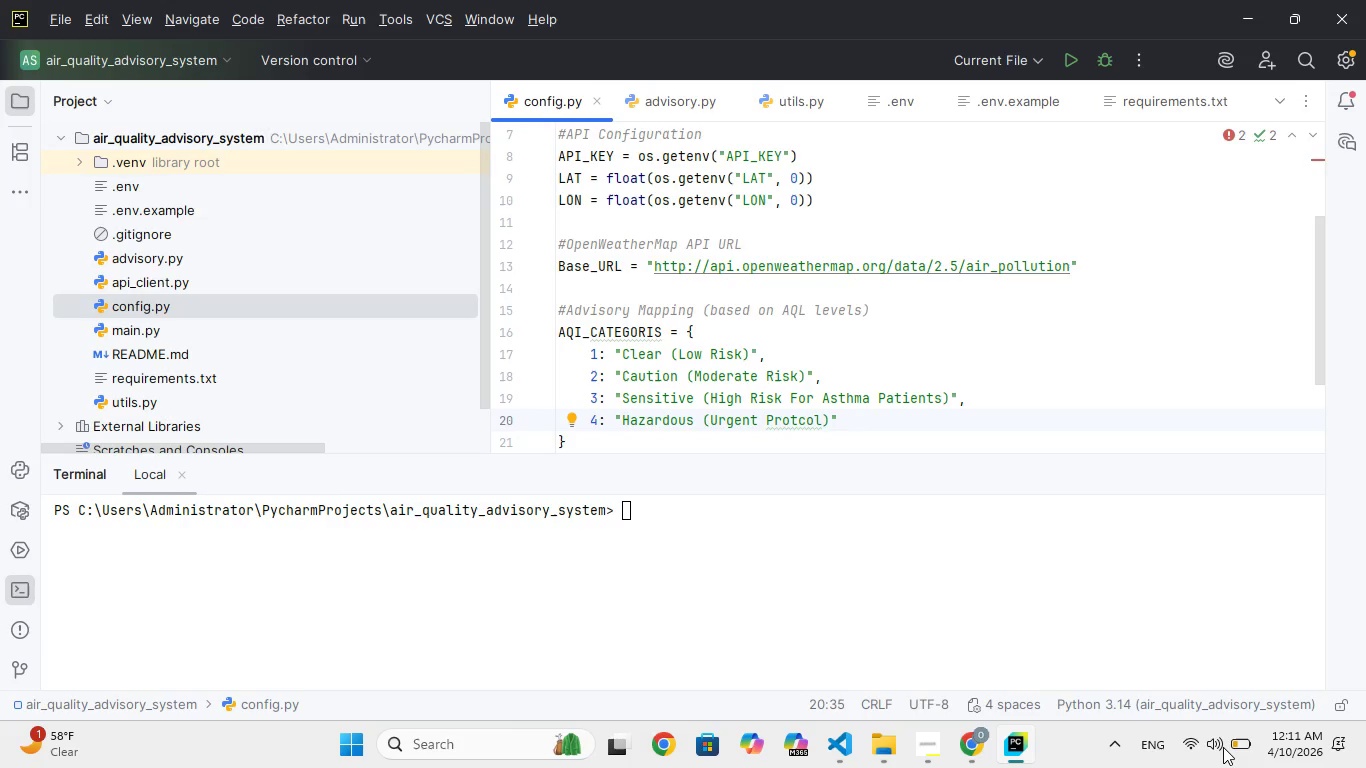 
key(ArrowLeft)
 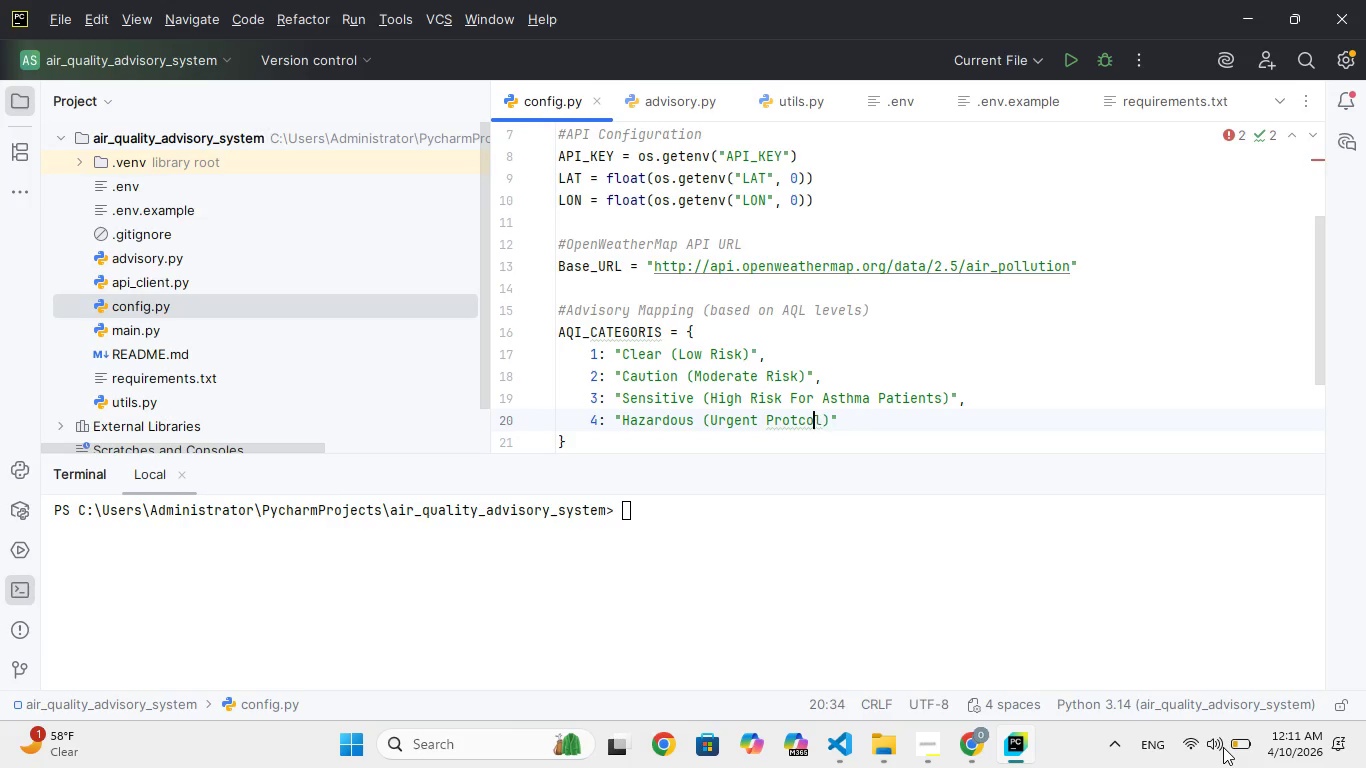 
key(ArrowLeft)
 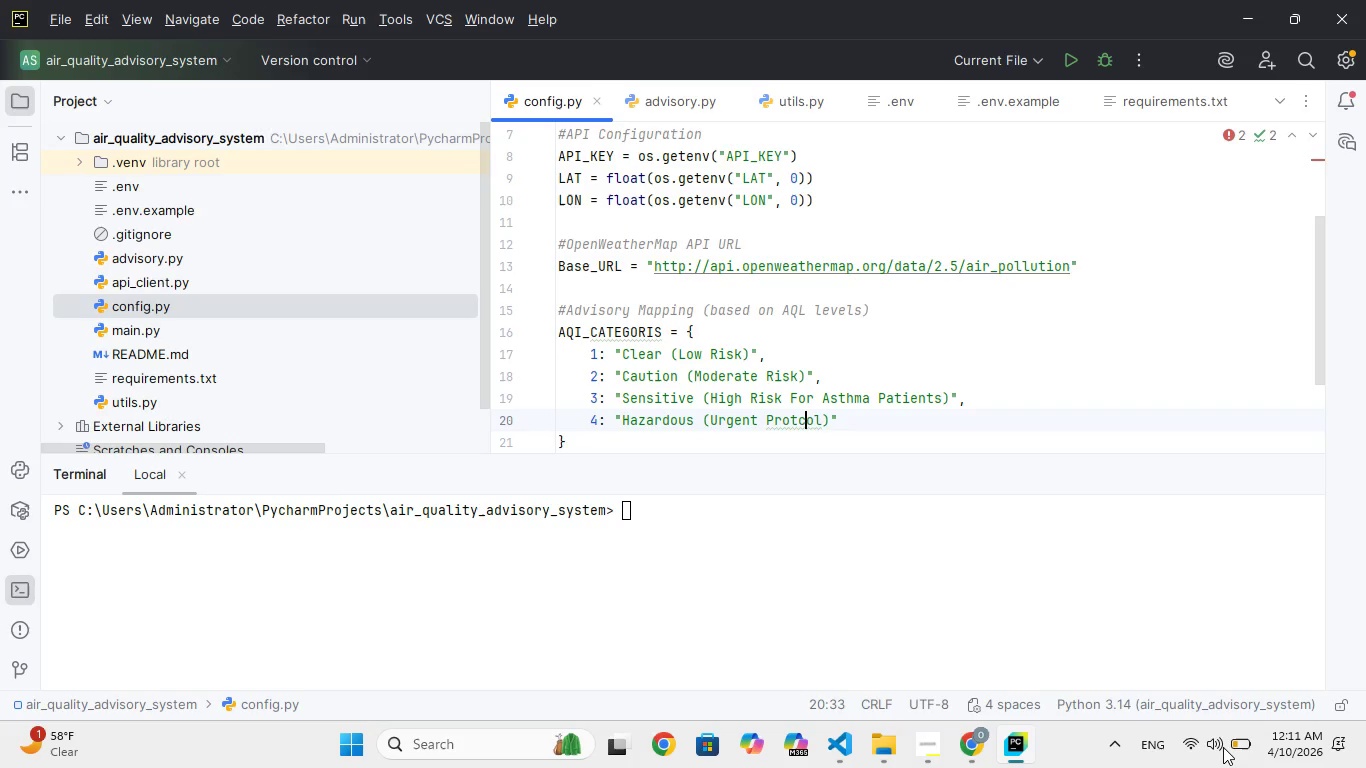 
key(ArrowLeft)
 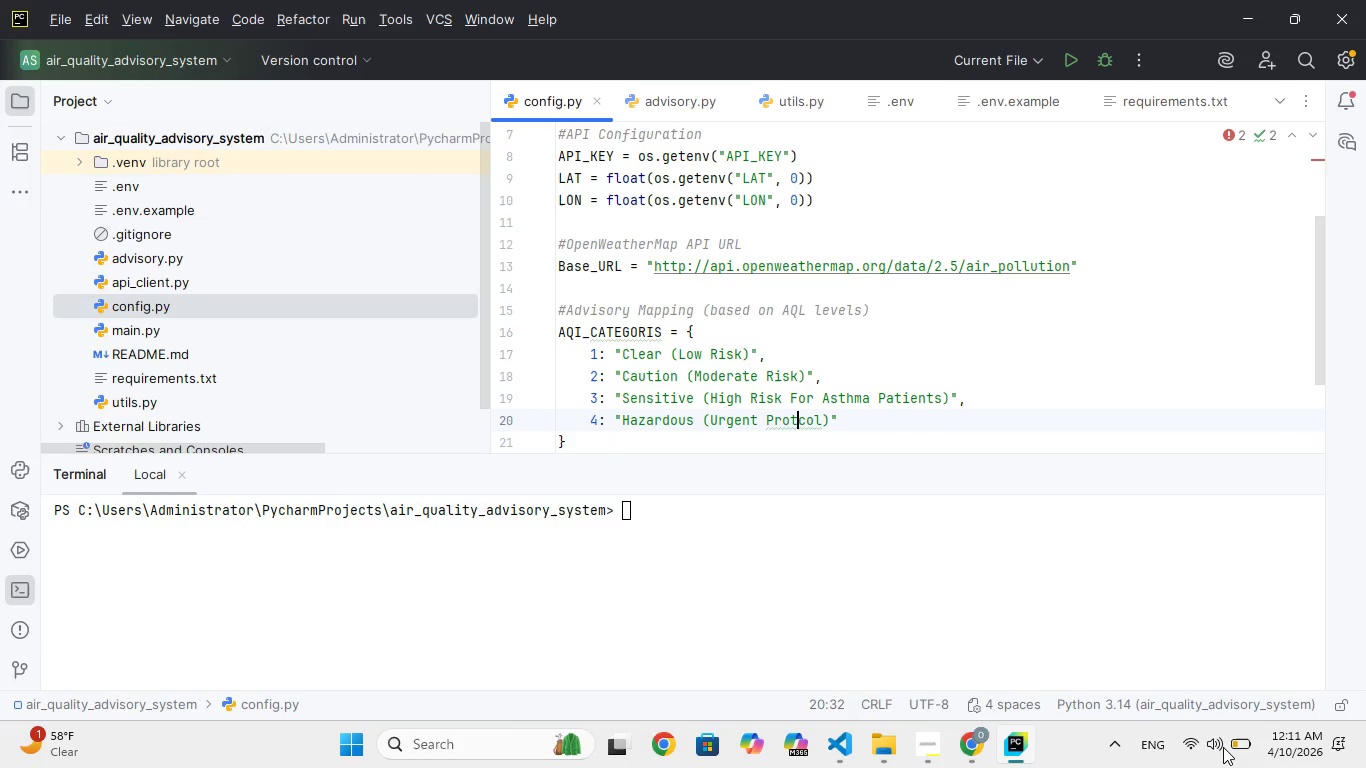 
key(ArrowLeft)
 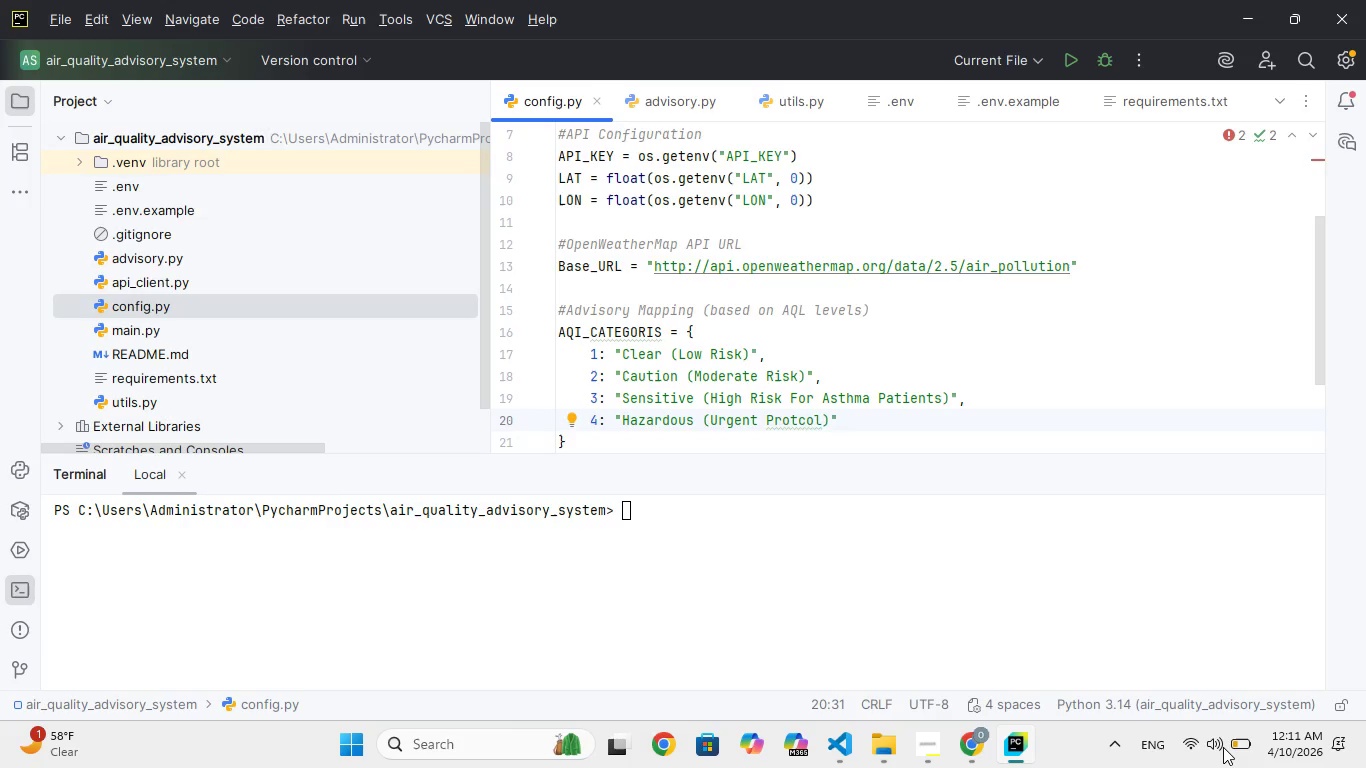 
key(O)
 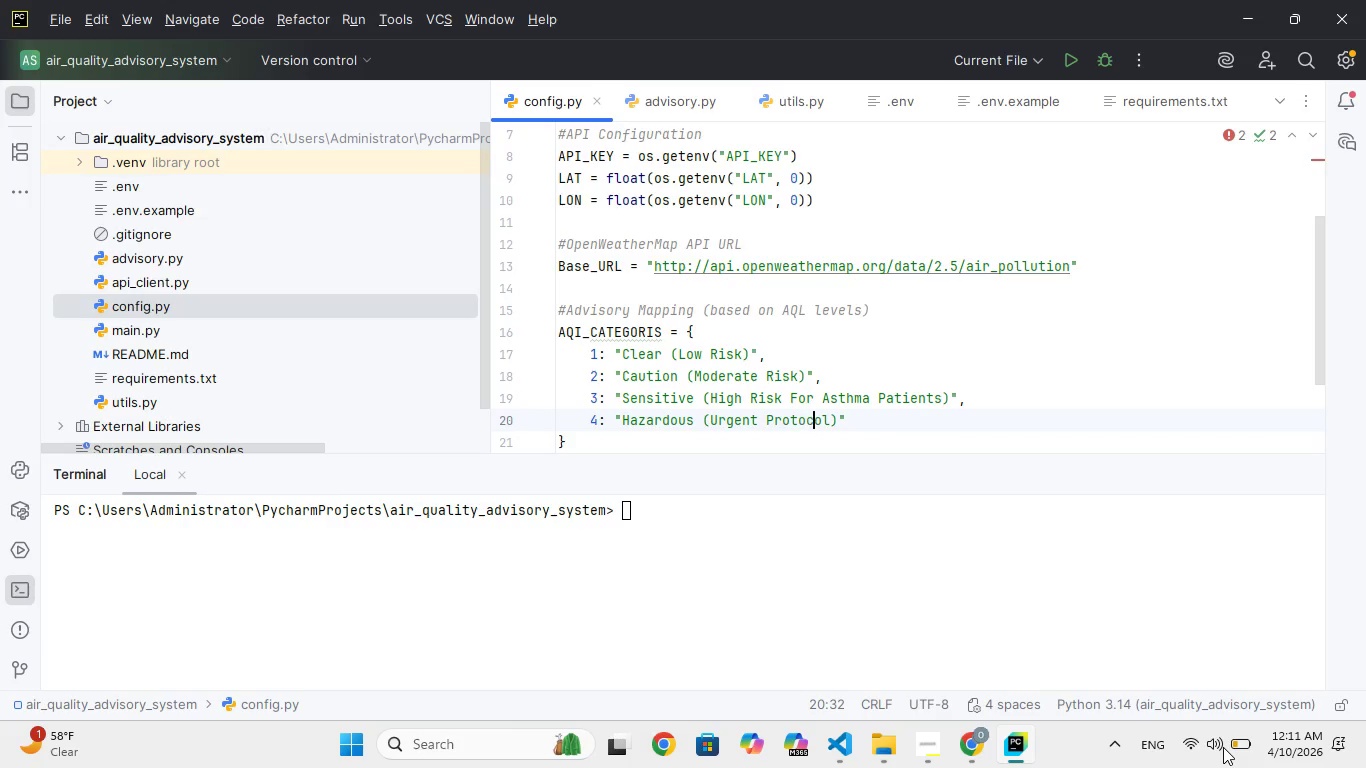 
key(ArrowRight)
 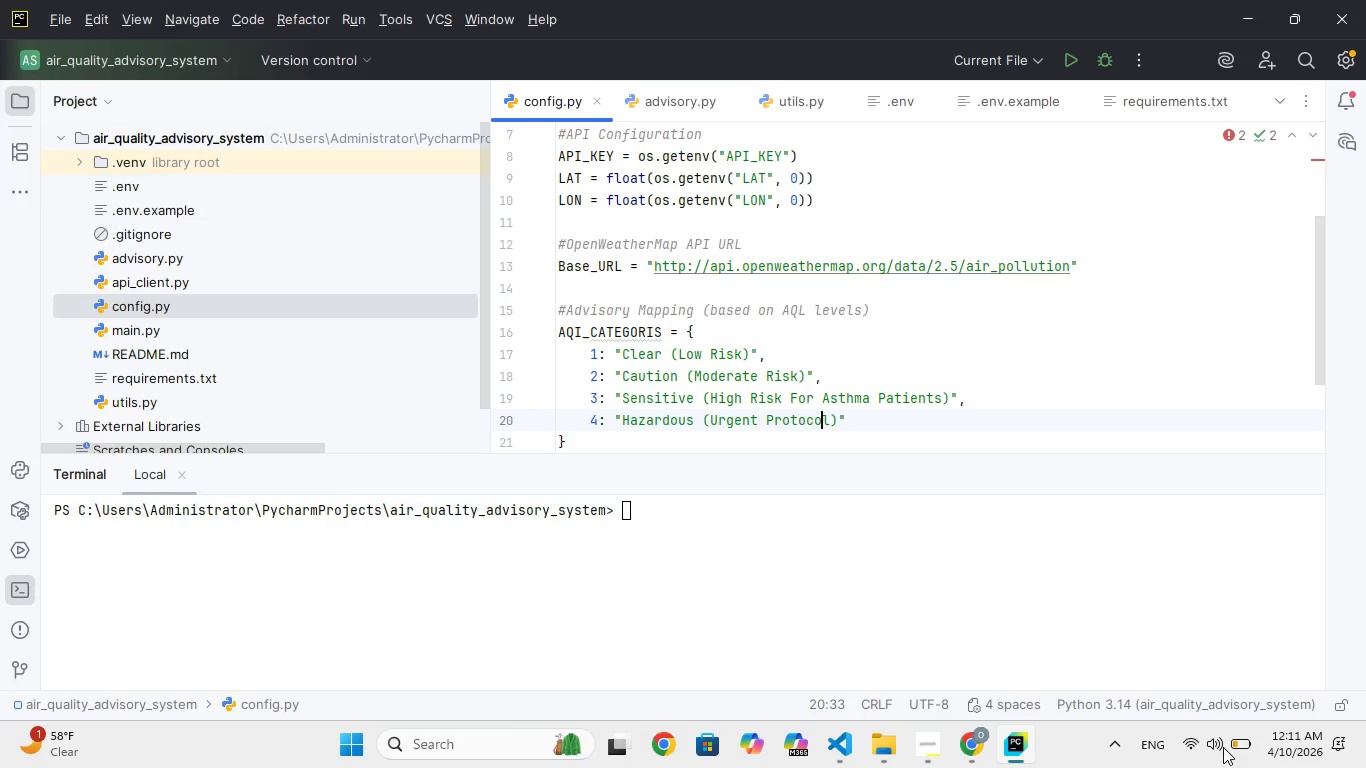 
key(ArrowRight)
 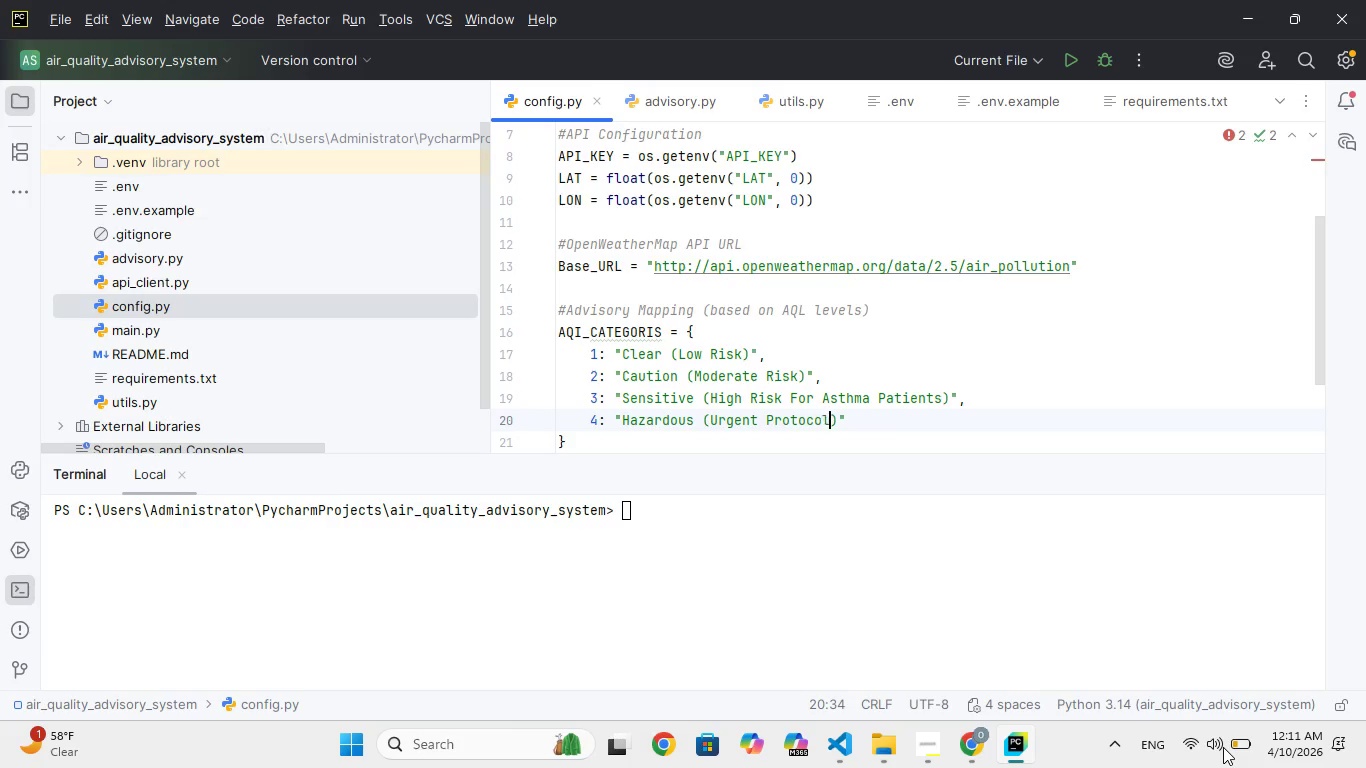 
key(ArrowRight)
 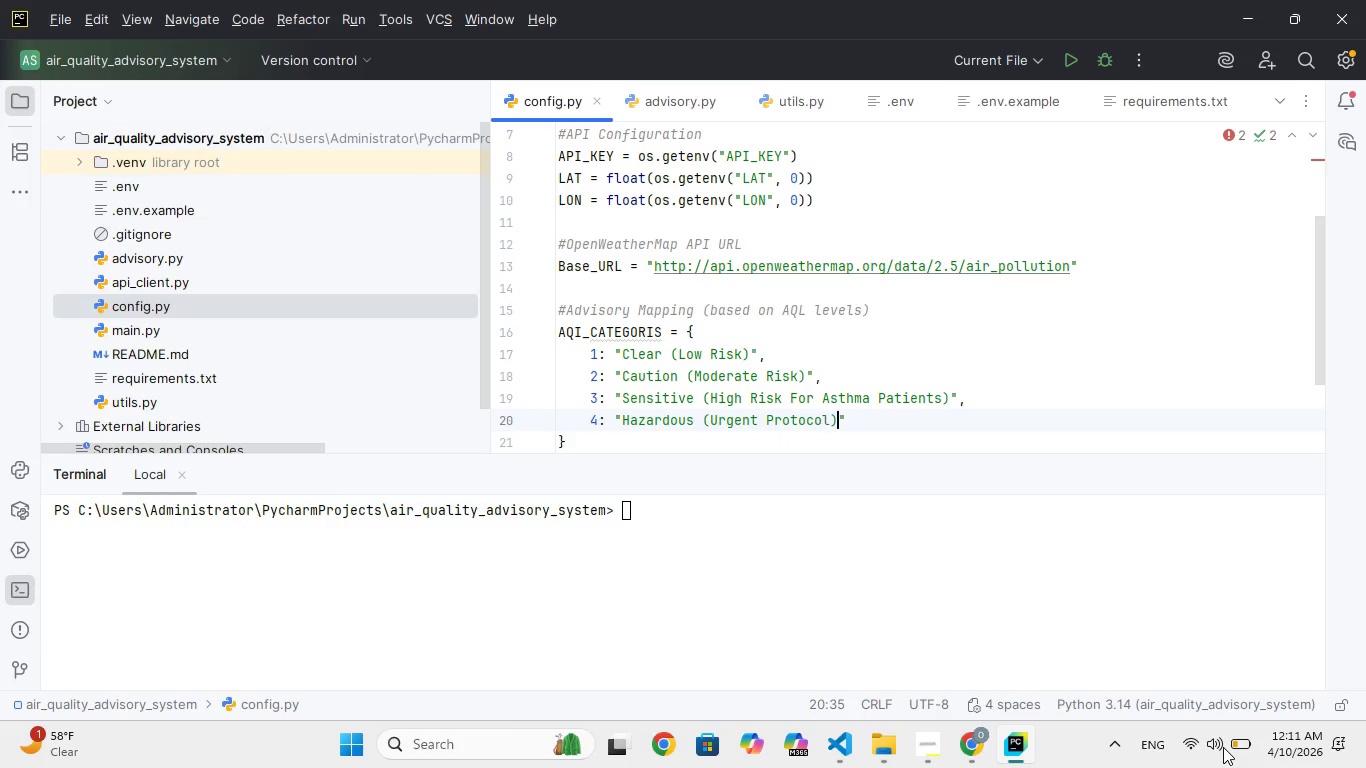 
key(ArrowRight)
 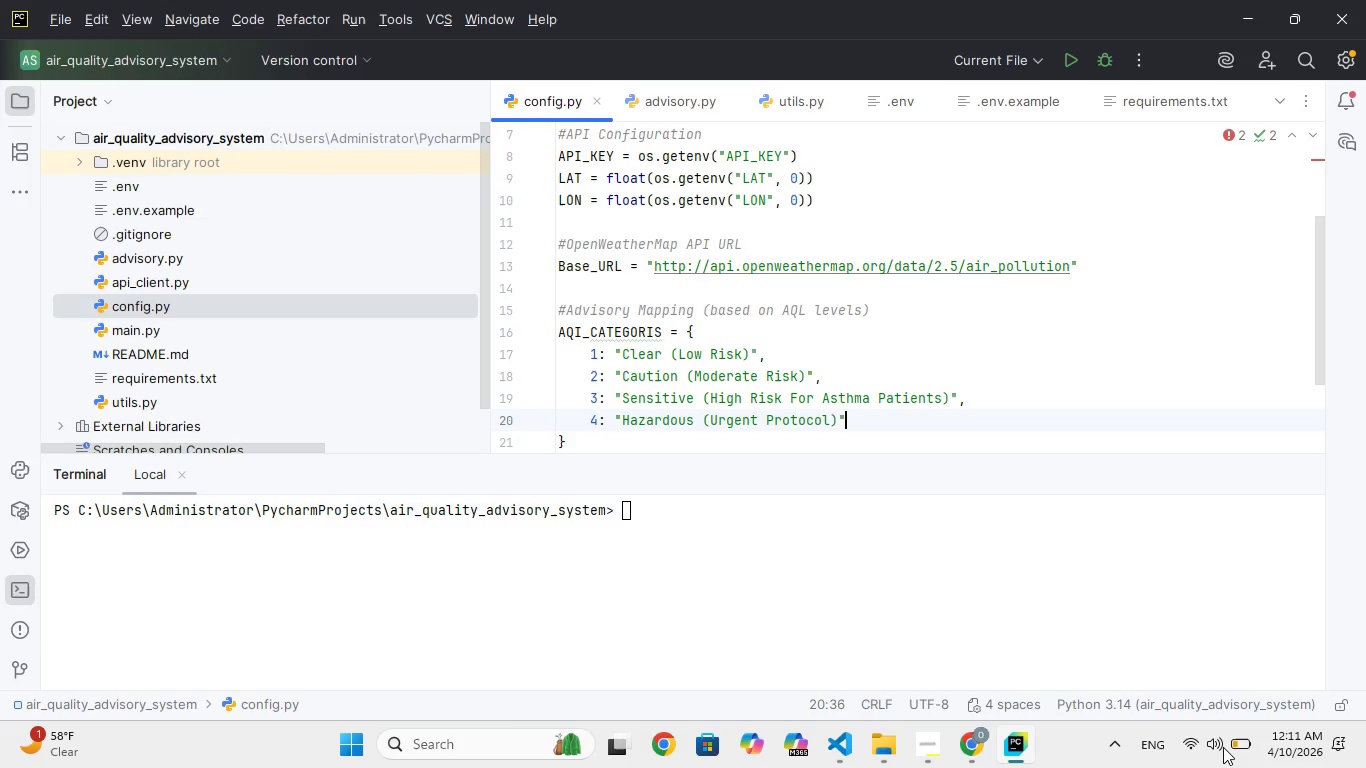 
key(ArrowRight)
 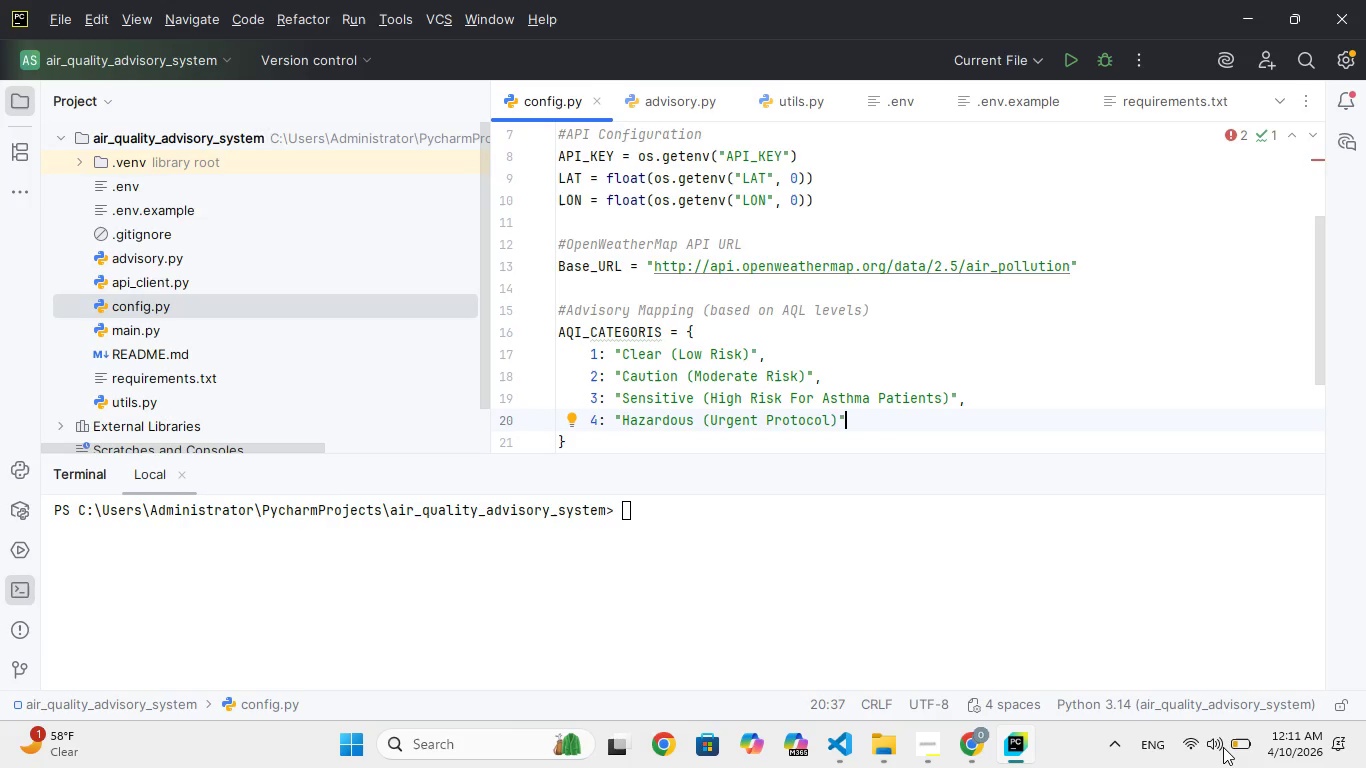 
key(Comma)
 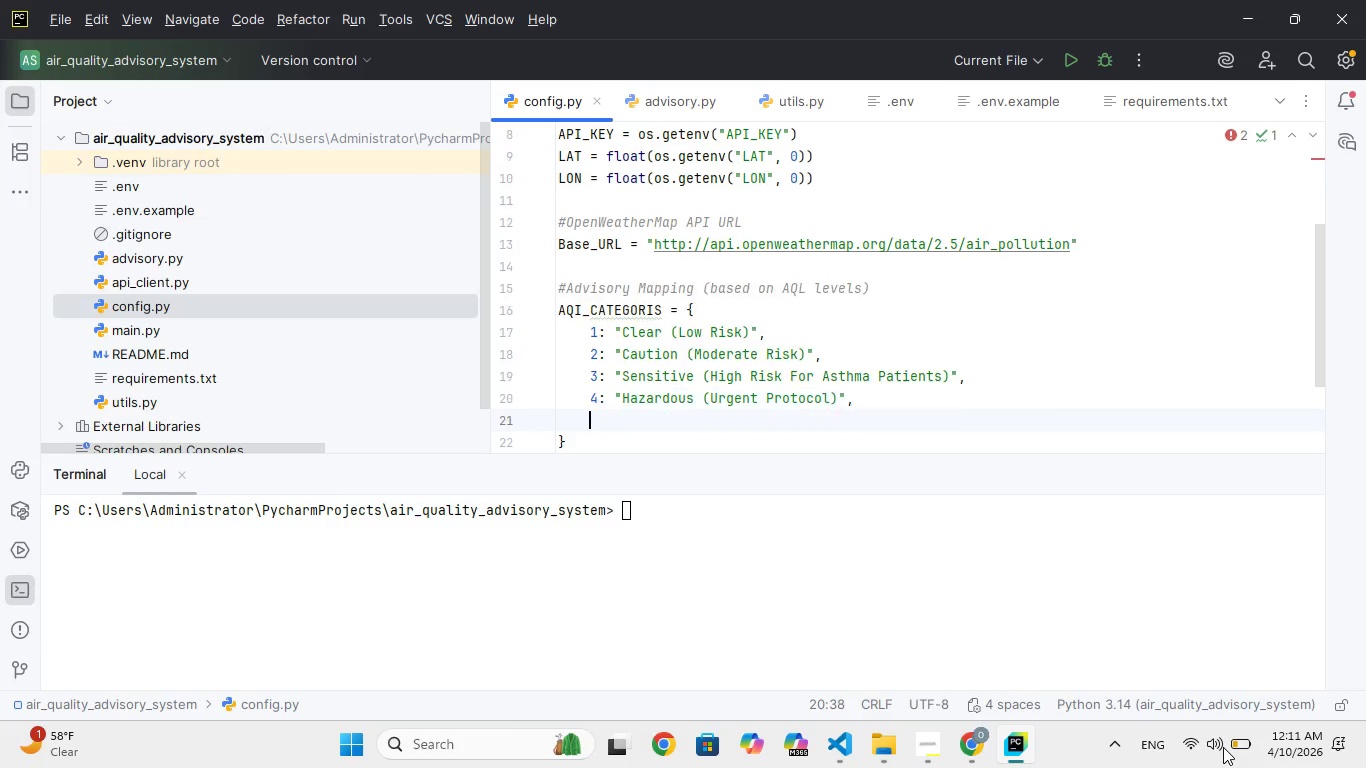 
key(Enter)
 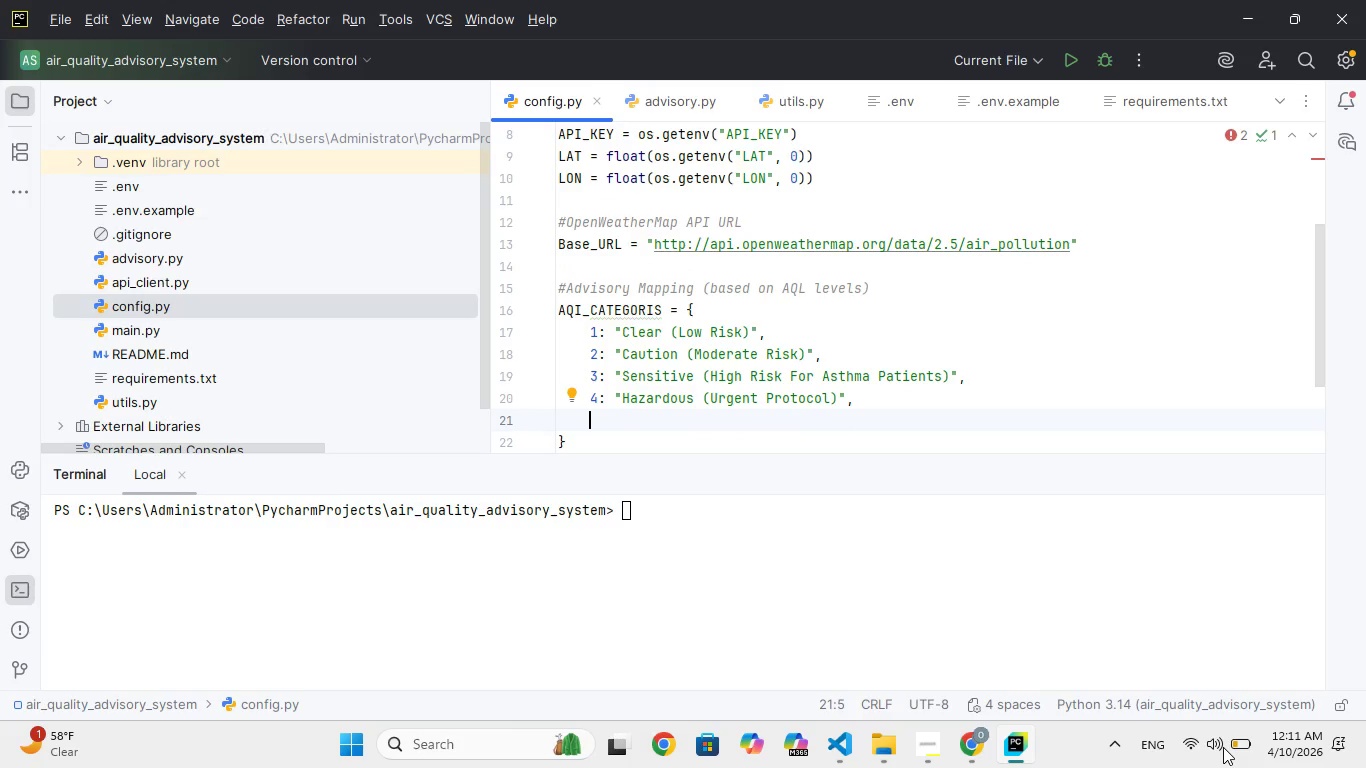 
type(5: "Hazardous (Urgnt Protocol)
 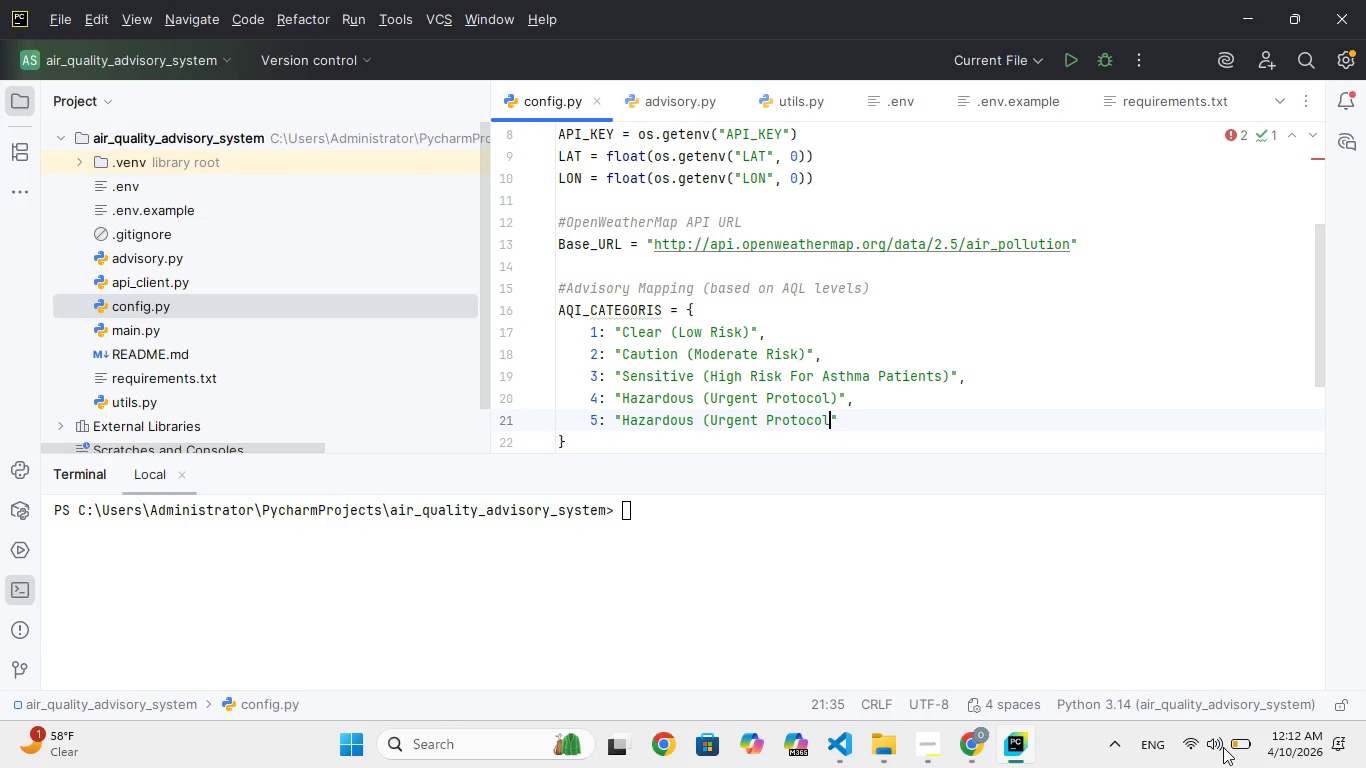 
 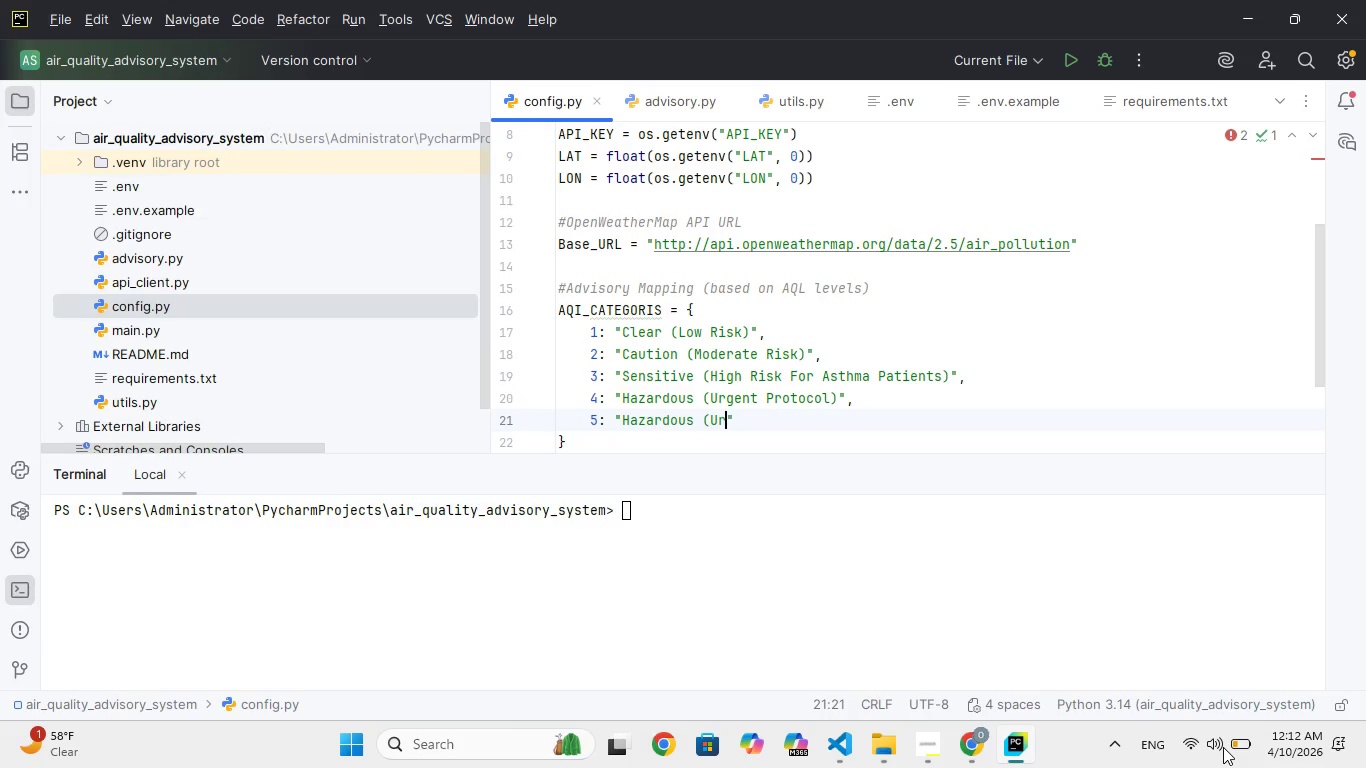 
hold_key(key=E, duration=0.33)
 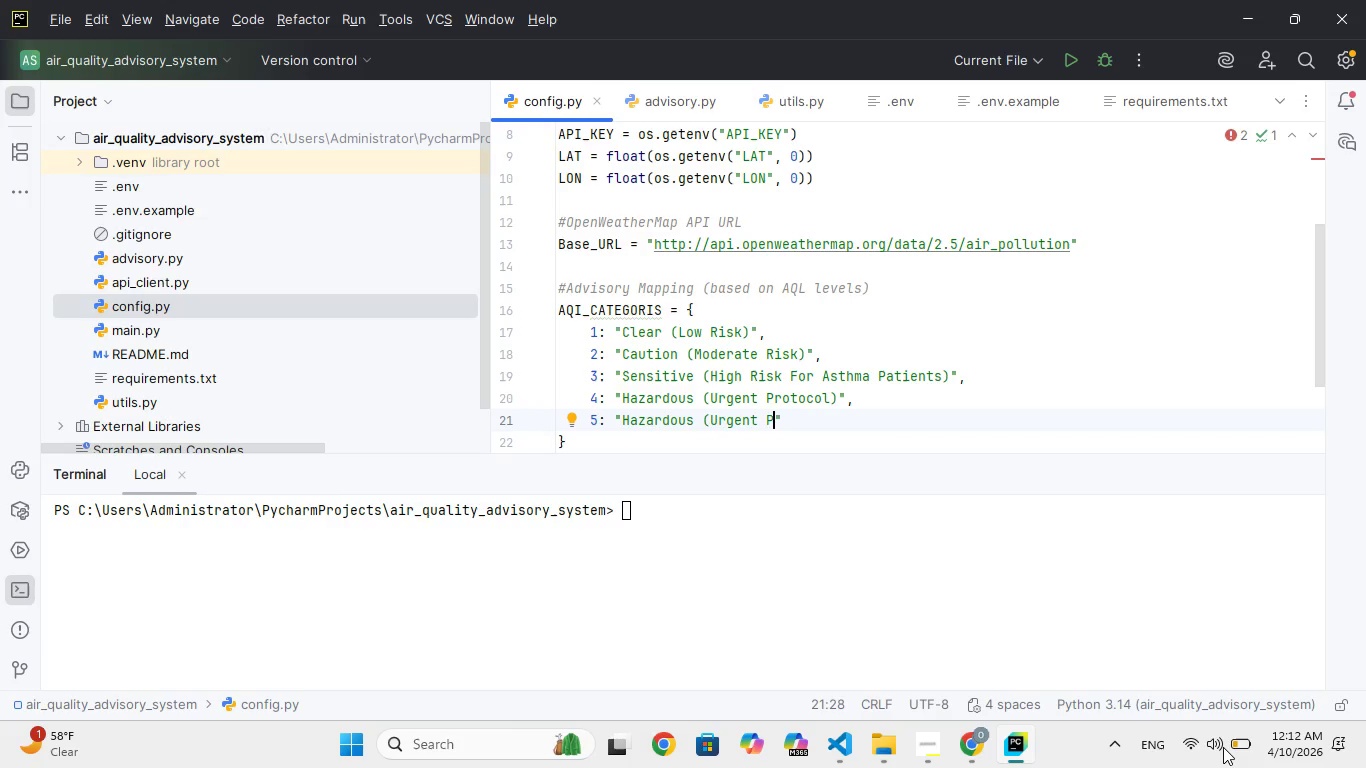 
key(ArrowRight)
 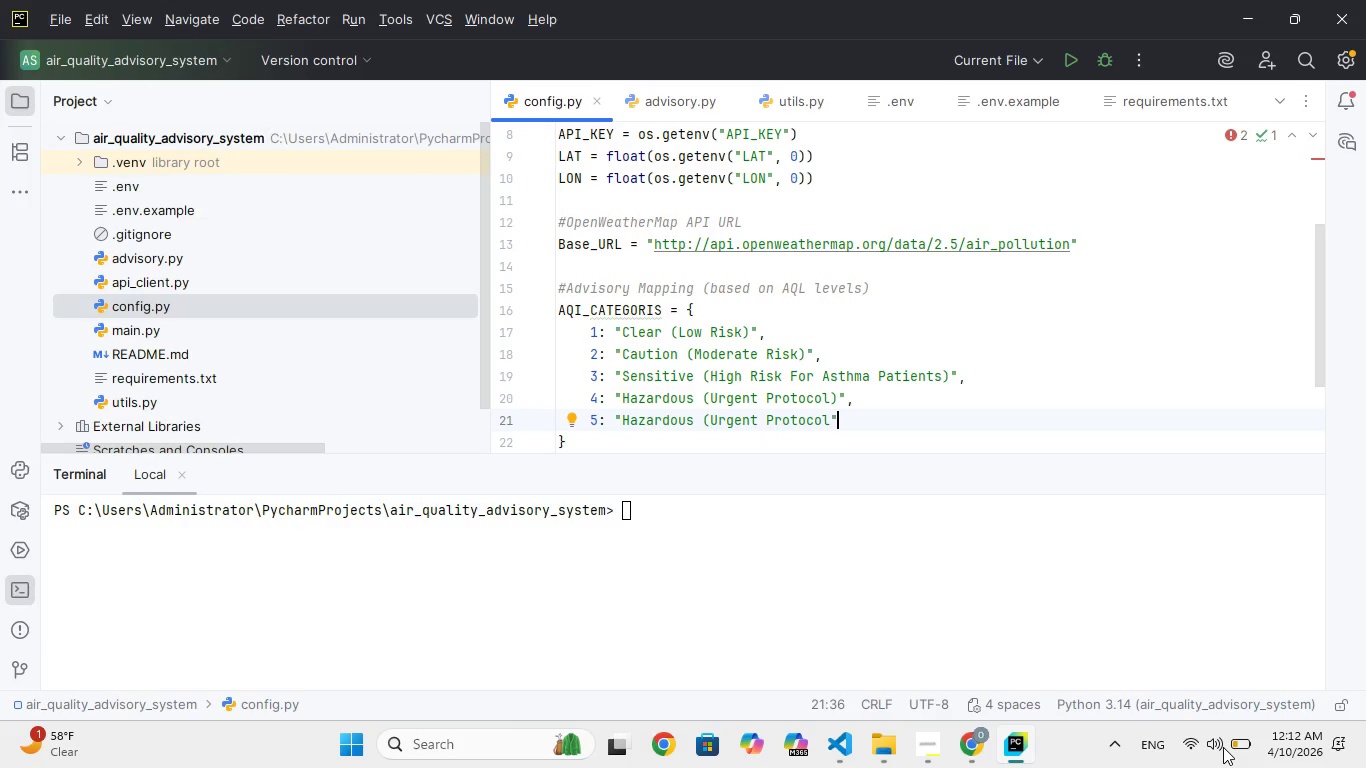 
key(ArrowDown)
 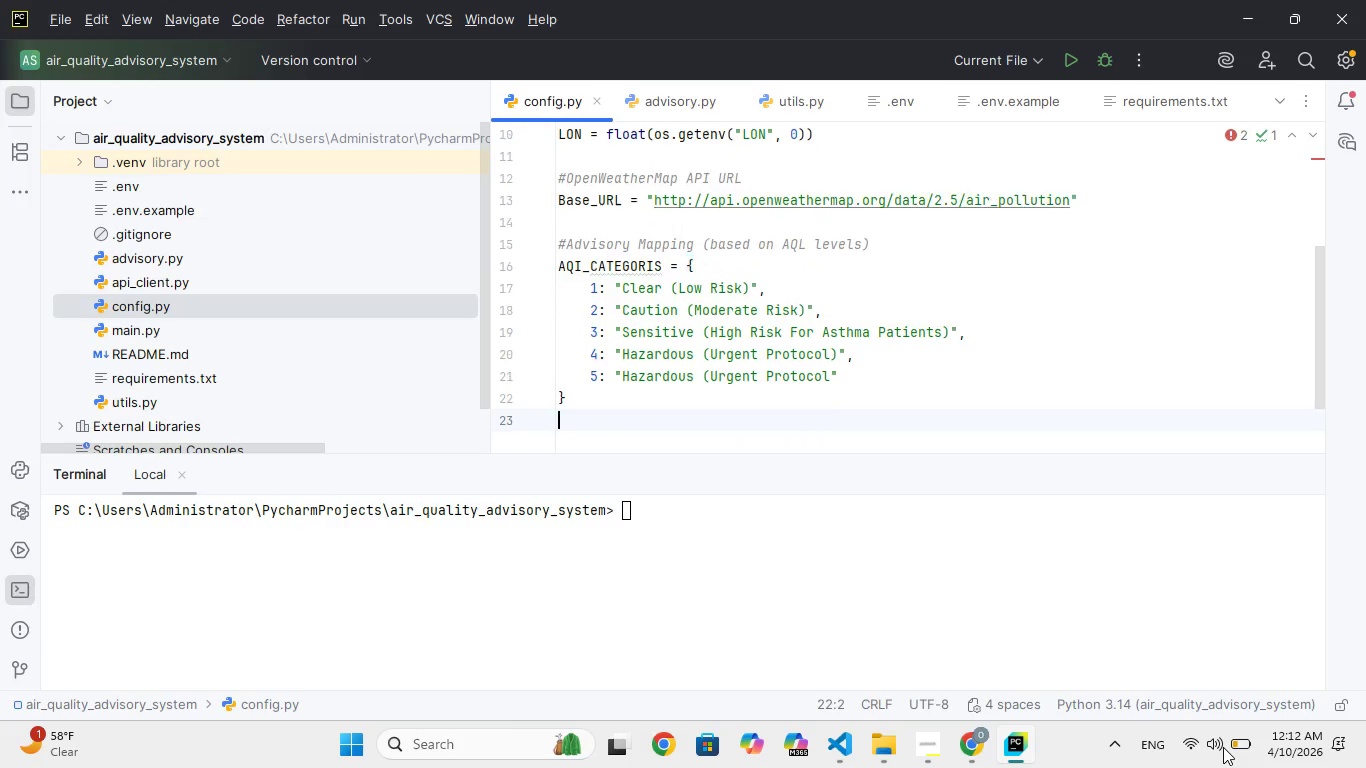 
key(ArrowDown)
 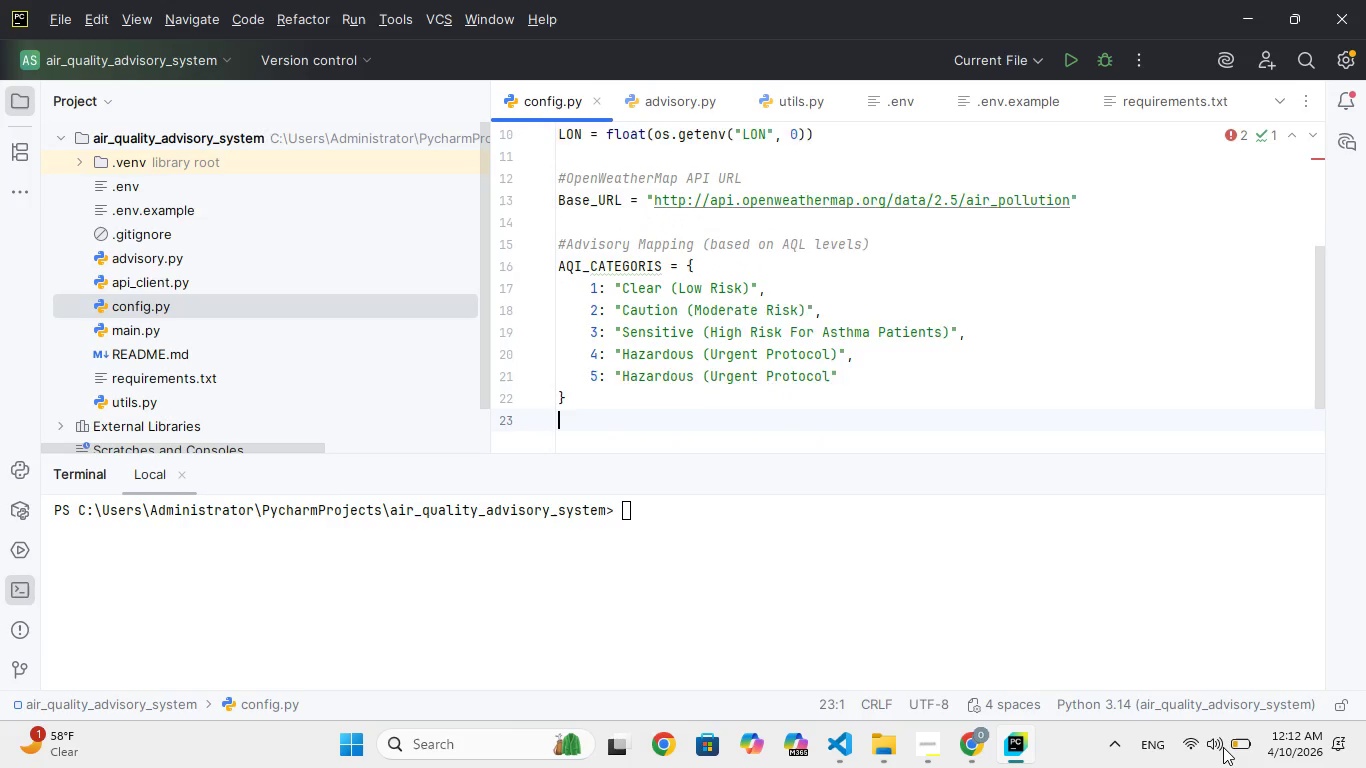 
key(Enter)
 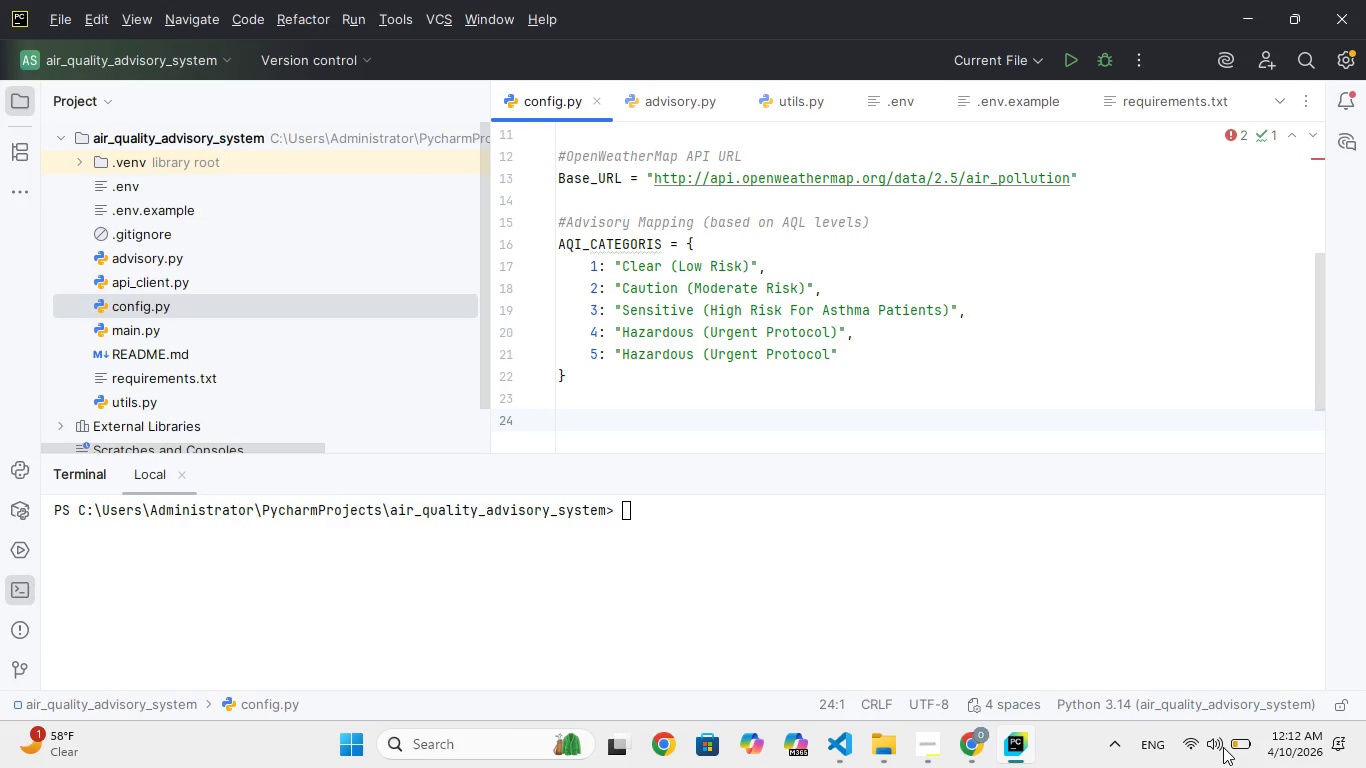 
wait(10.84)
 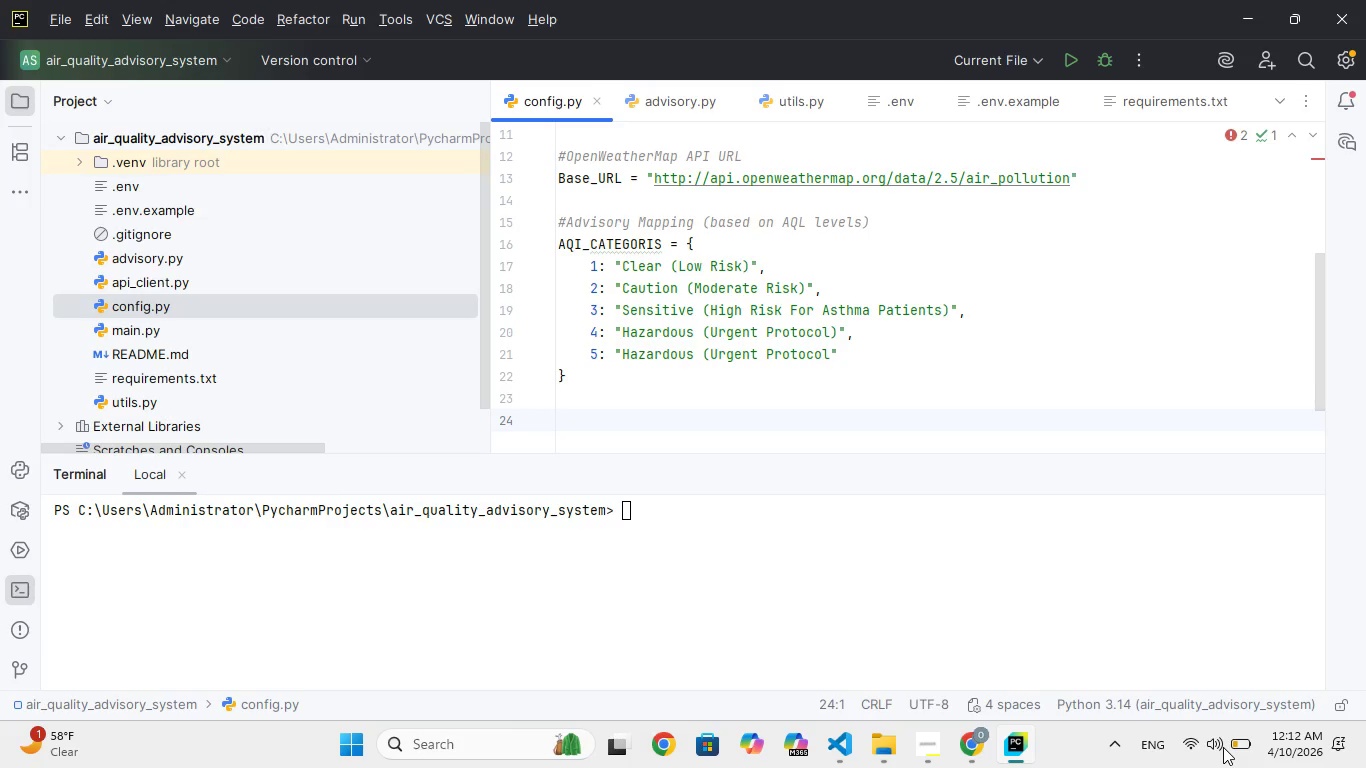 
scroll: coordinate [895, 295], scroll_direction: up, amount: 6.0
 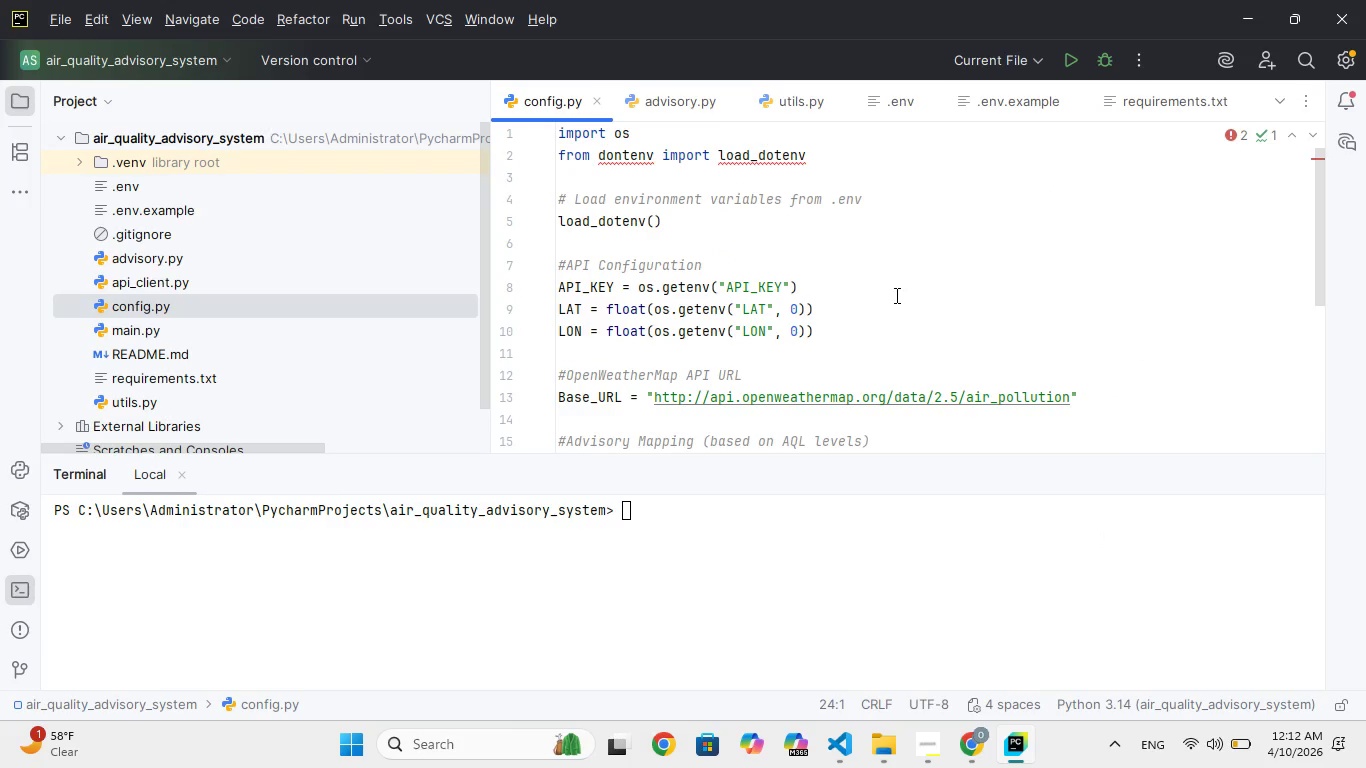 
scroll: coordinate [895, 295], scroll_direction: none, amount: 0.0
 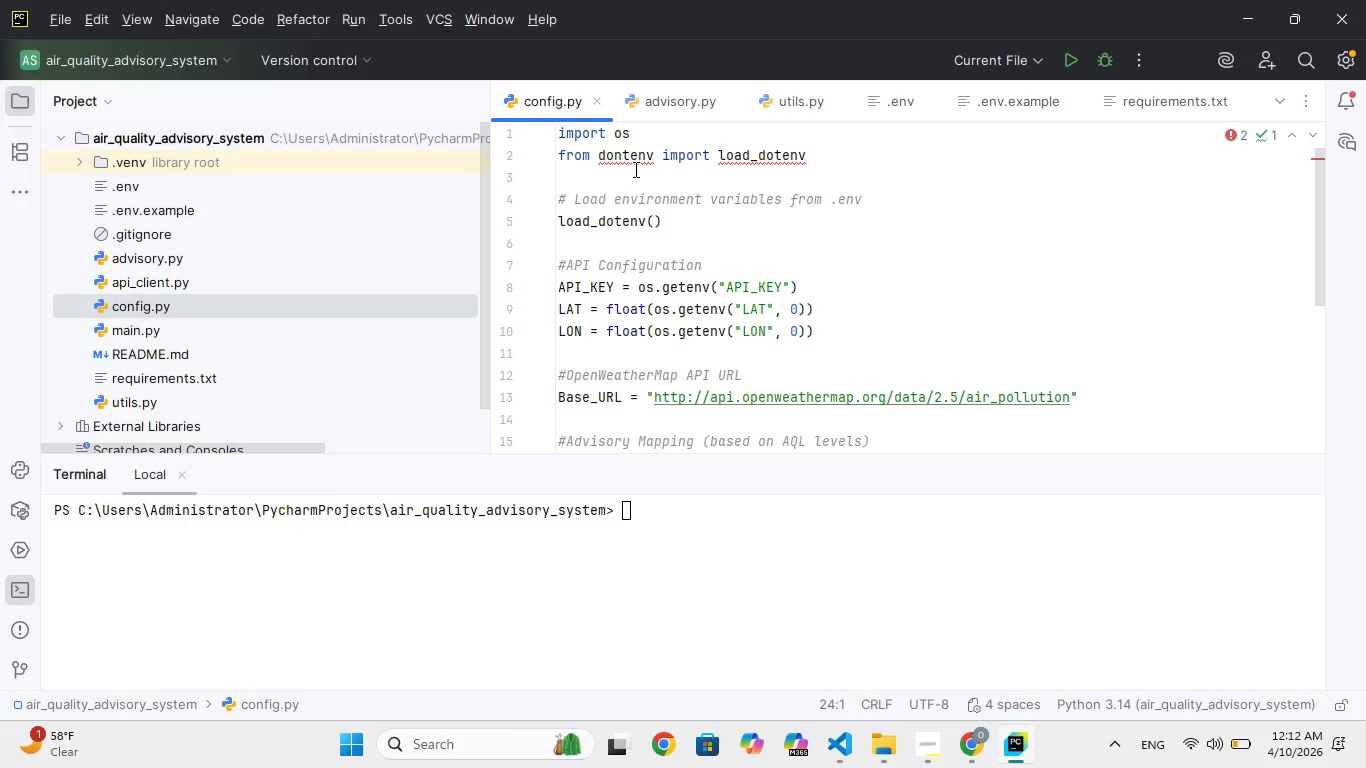 
mouse_move([633, 183])
 